 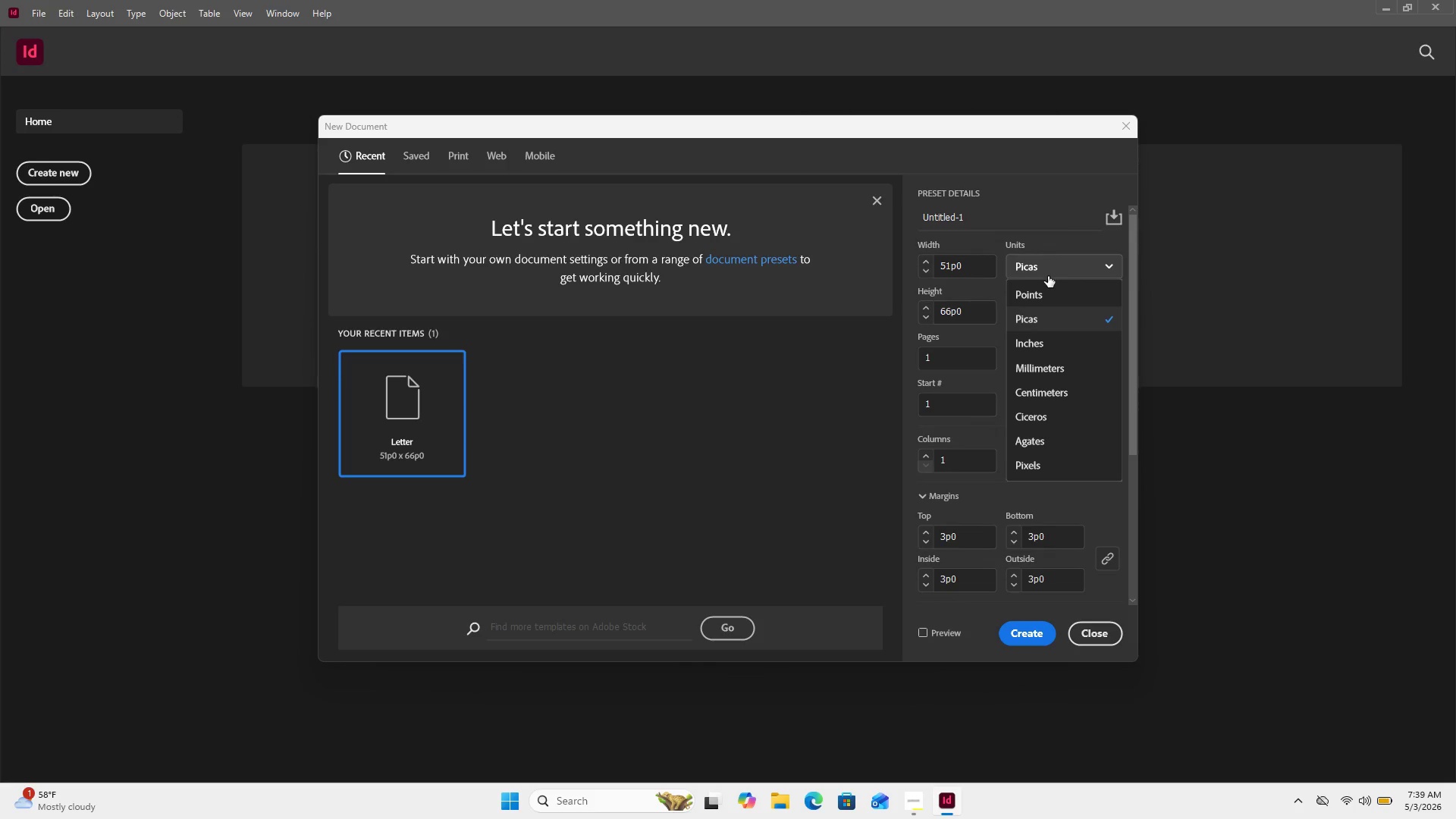 
left_click([1065, 459])
 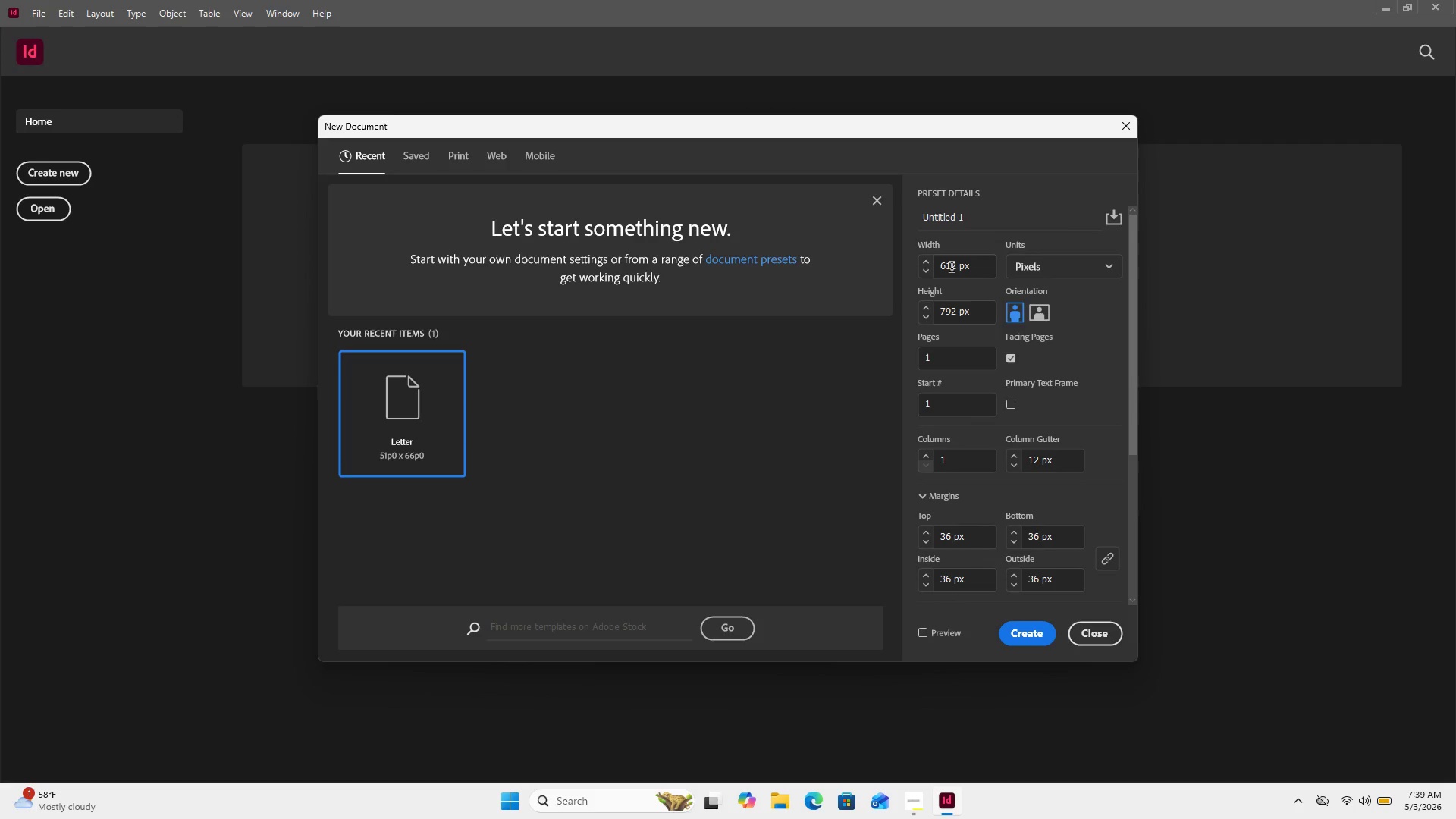 
double_click([952, 268])
 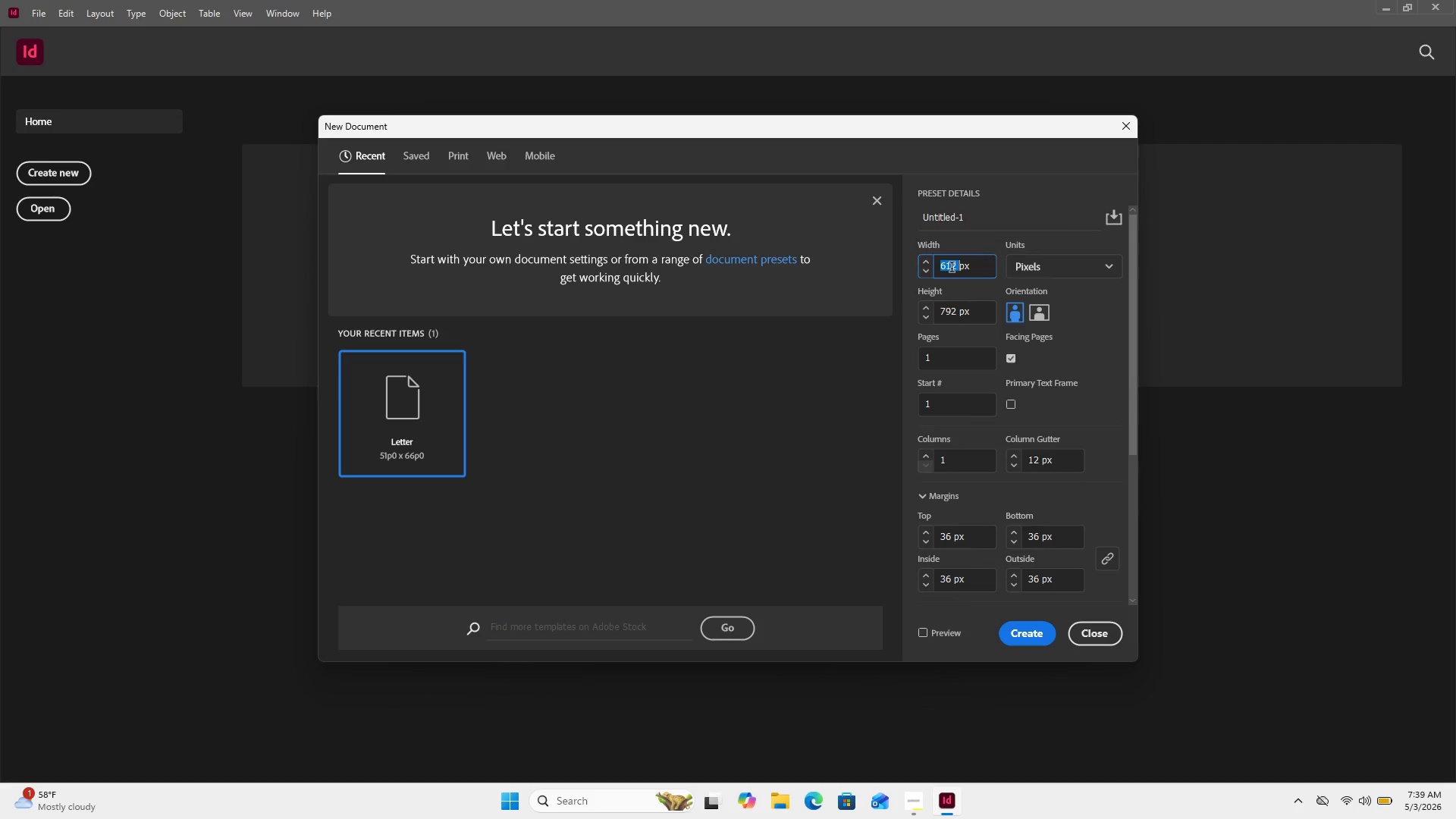 
key(Numpad1)
 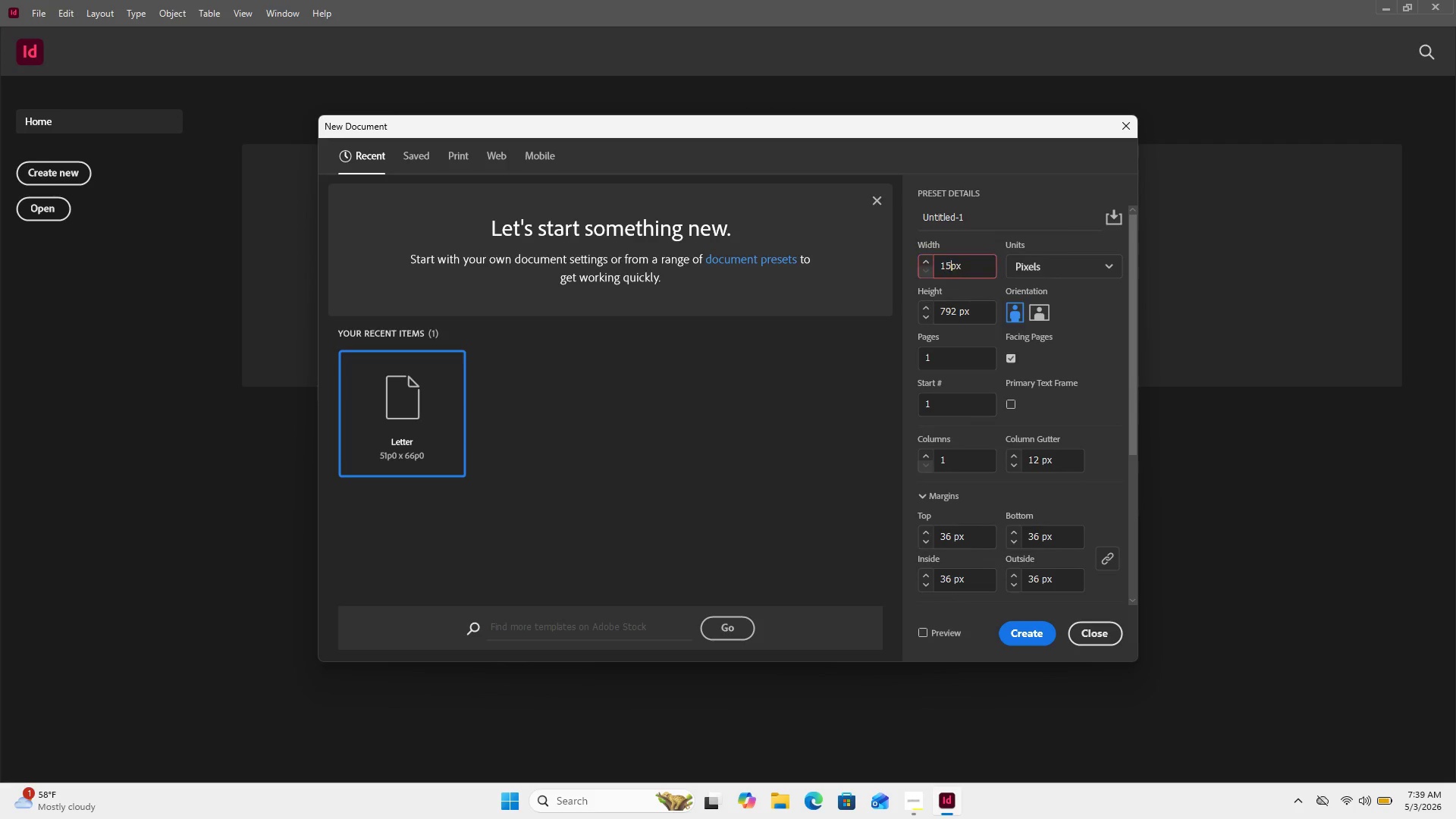 
key(Numpad5)
 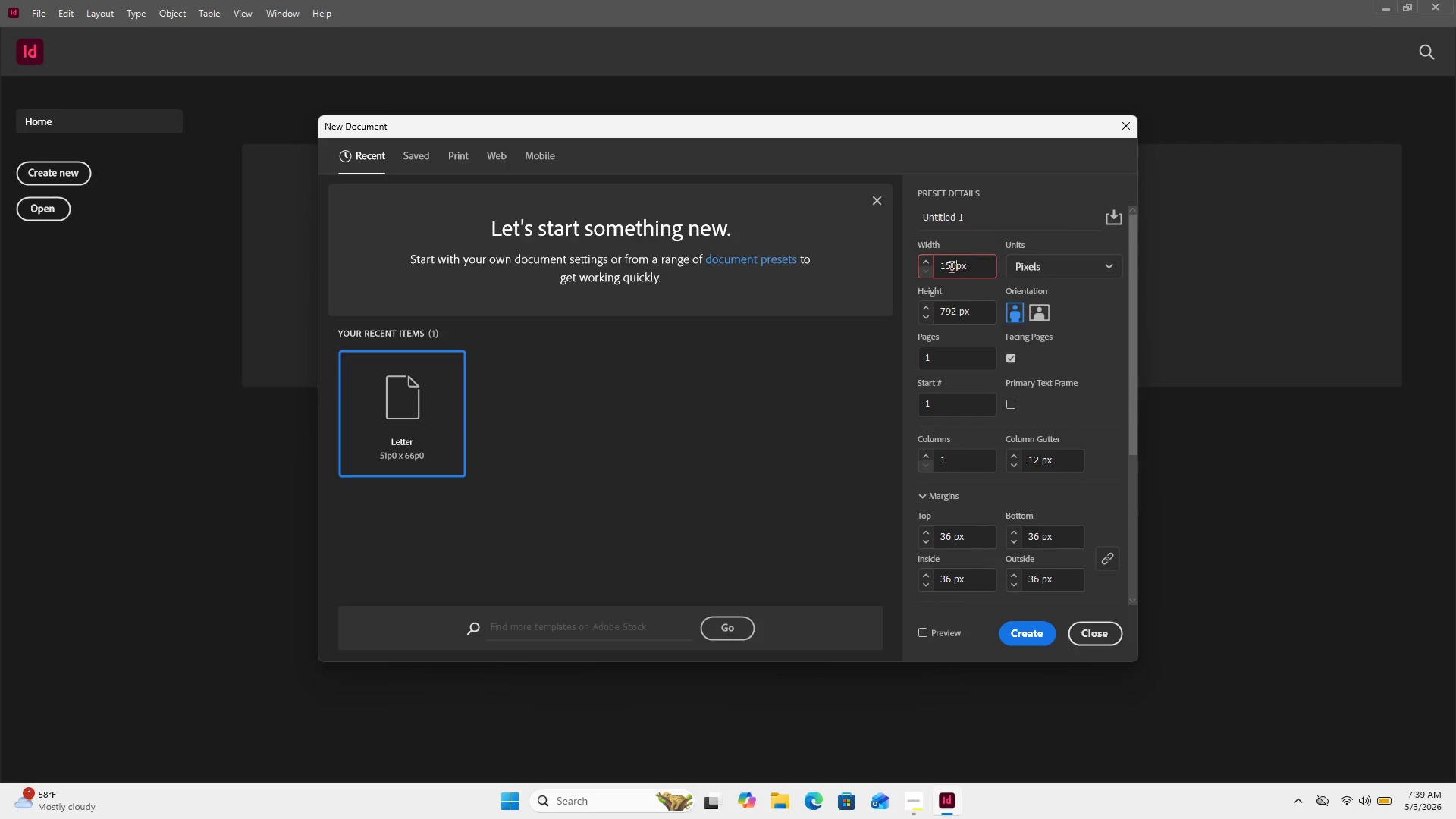 
key(Numpad0)
 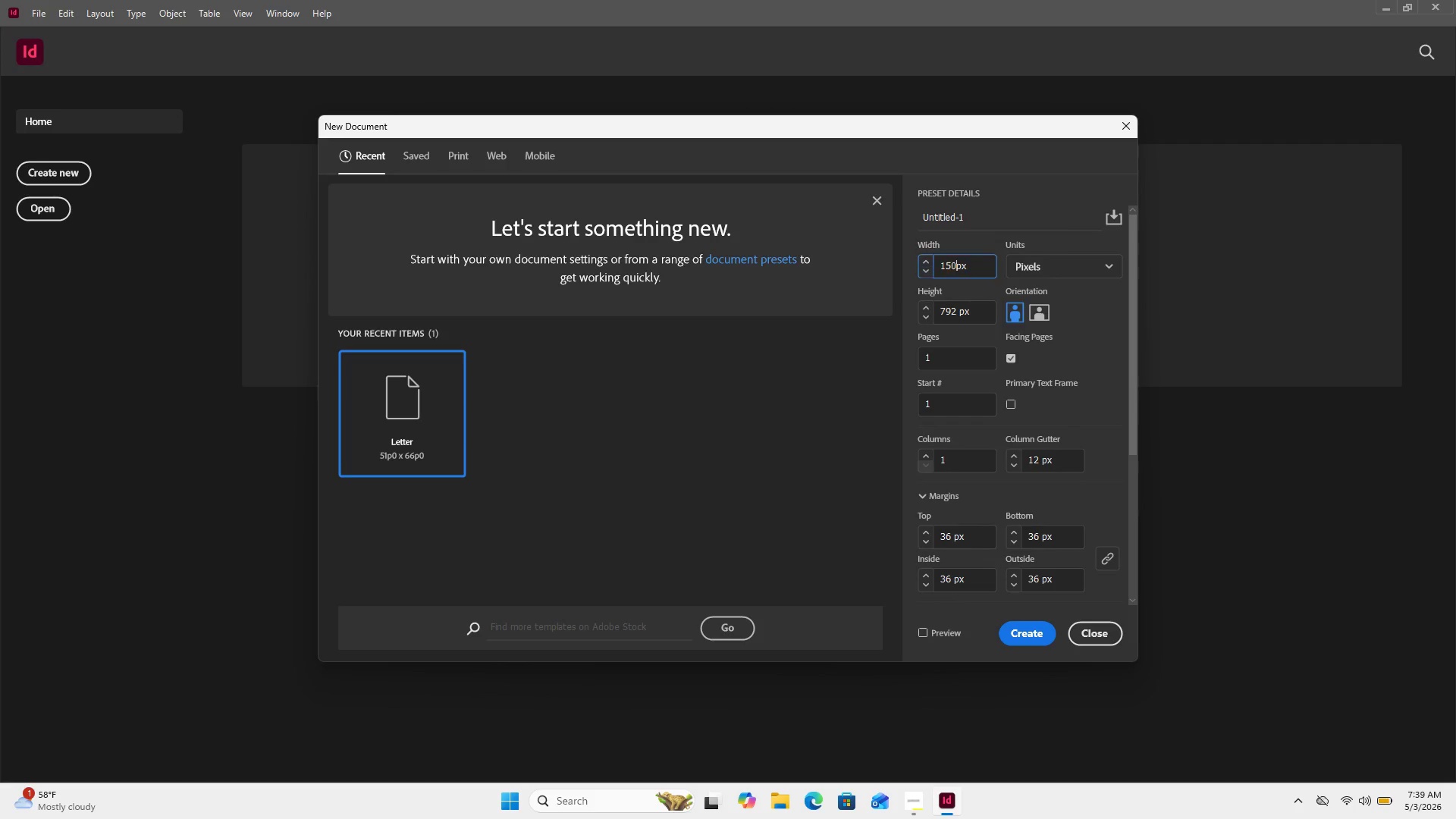 
key(Numpad0)
 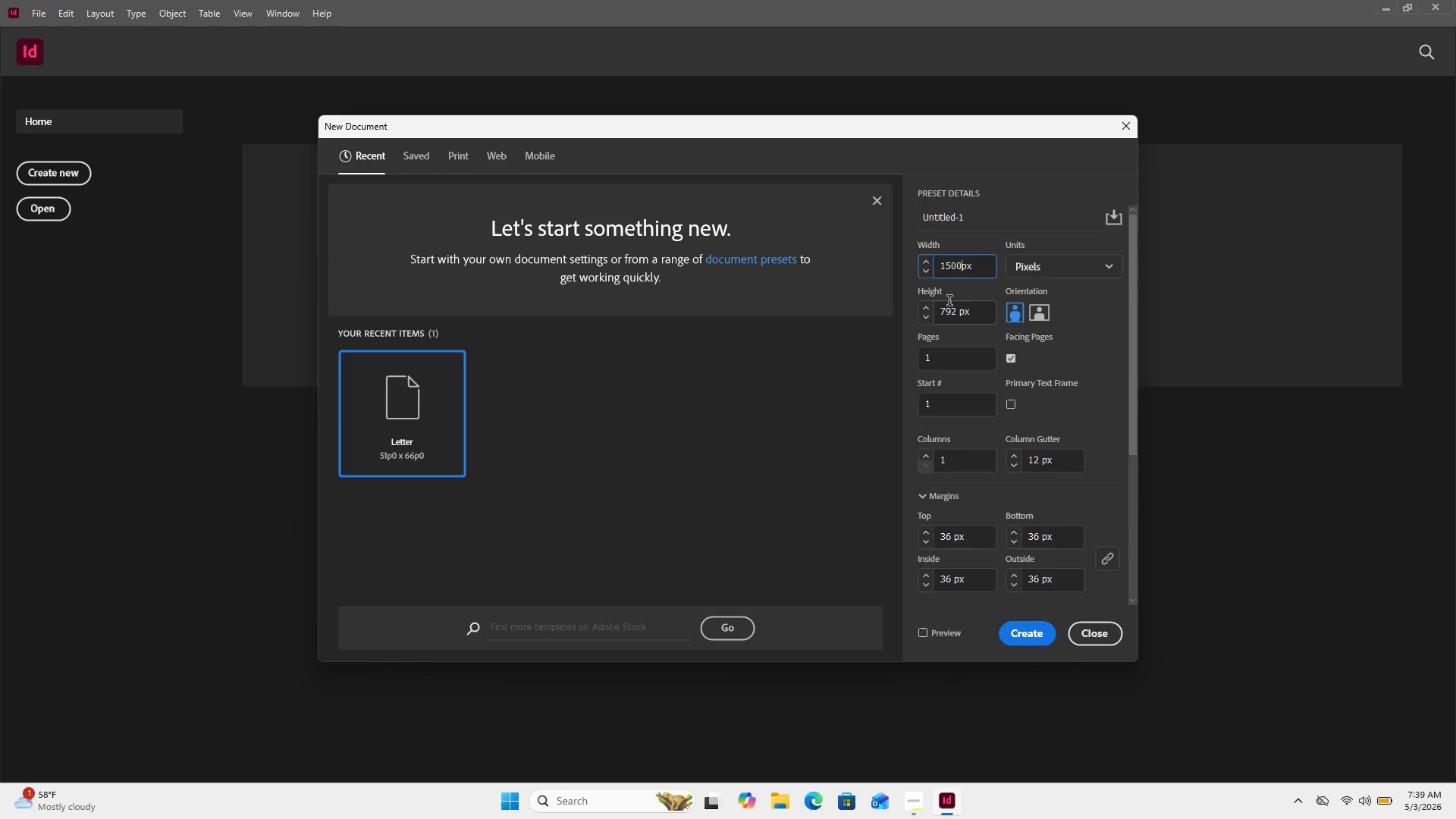 
double_click([948, 311])
 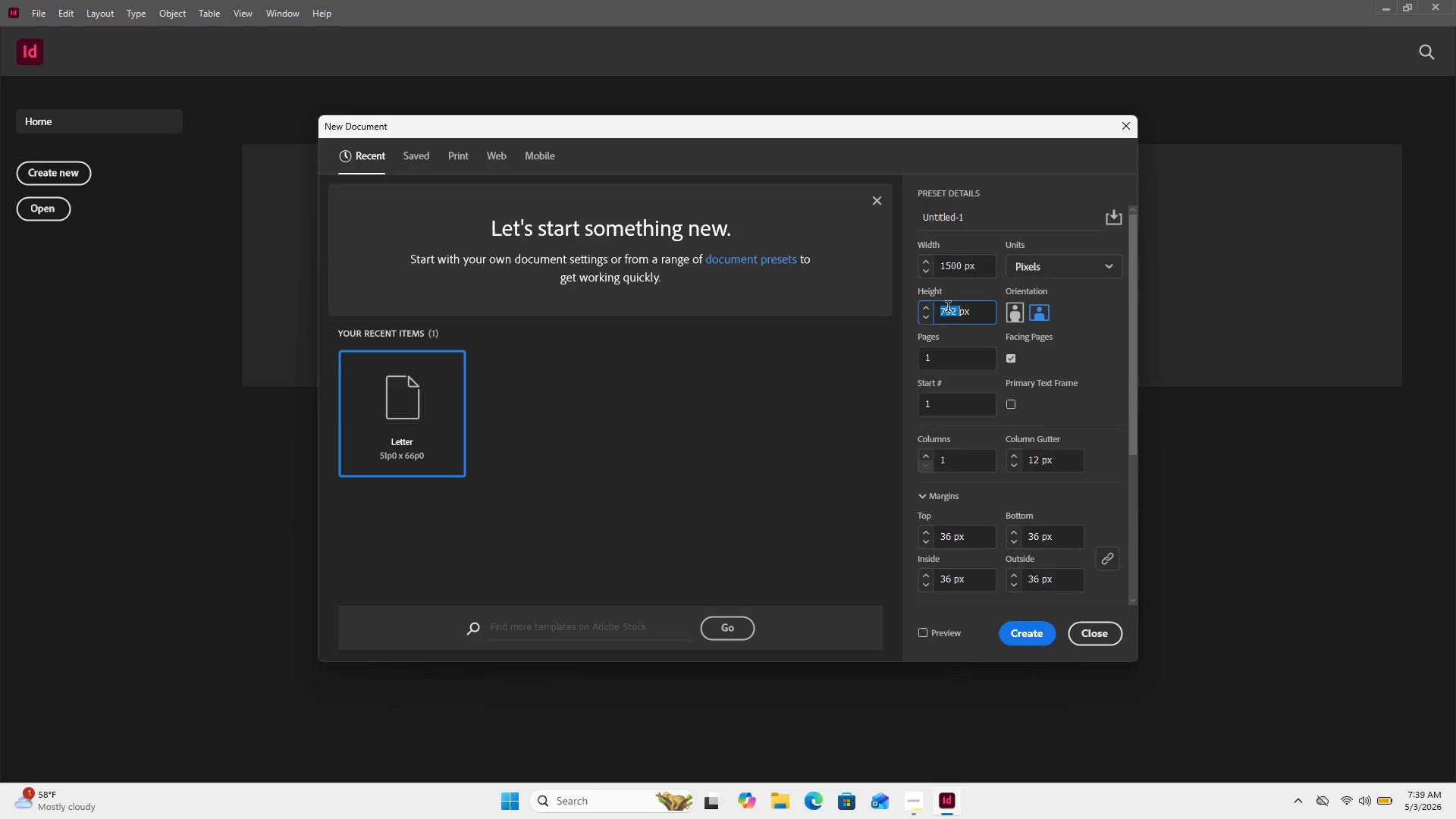 
key(Numpad5)
 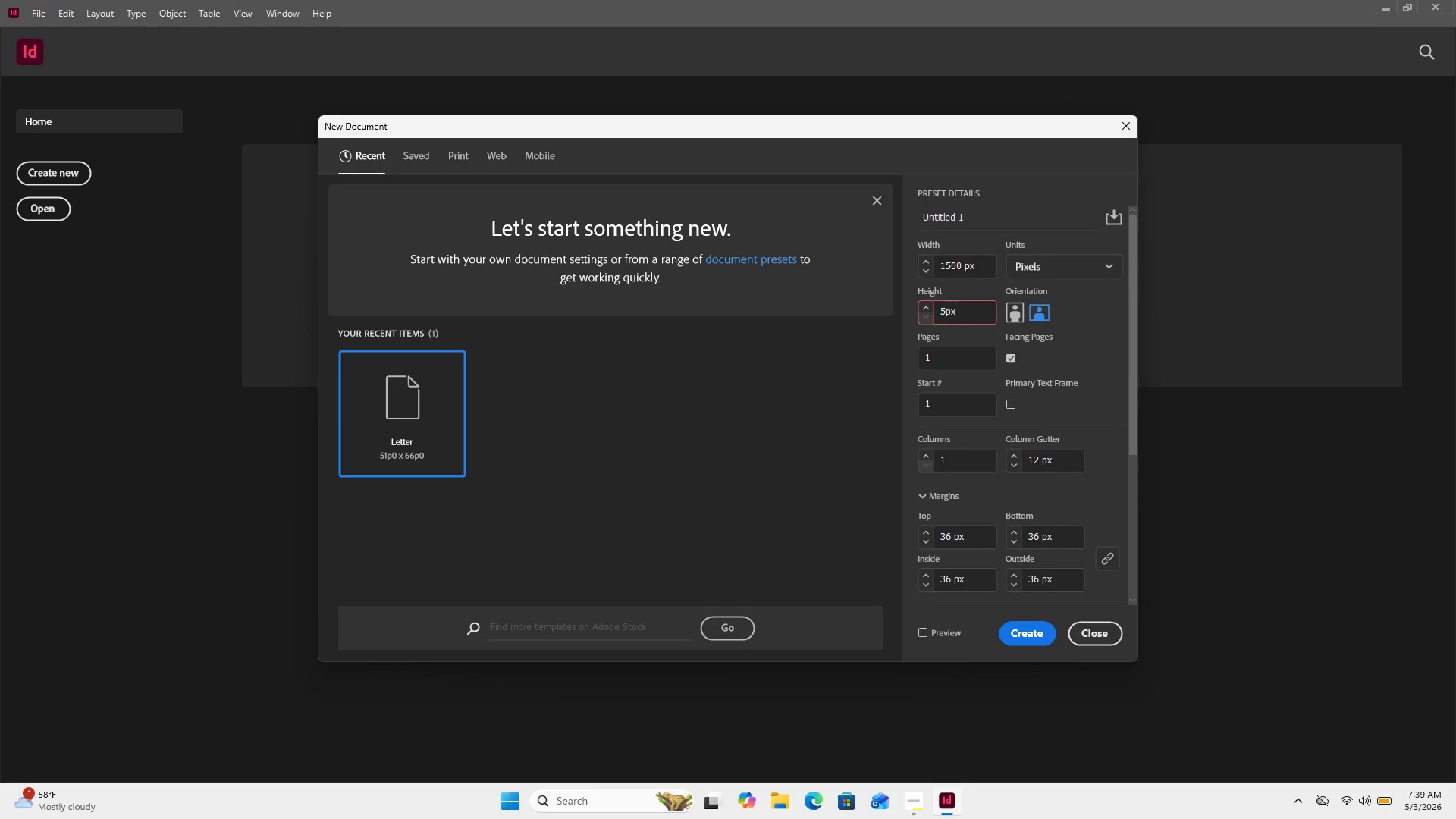 
key(Numpad0)
 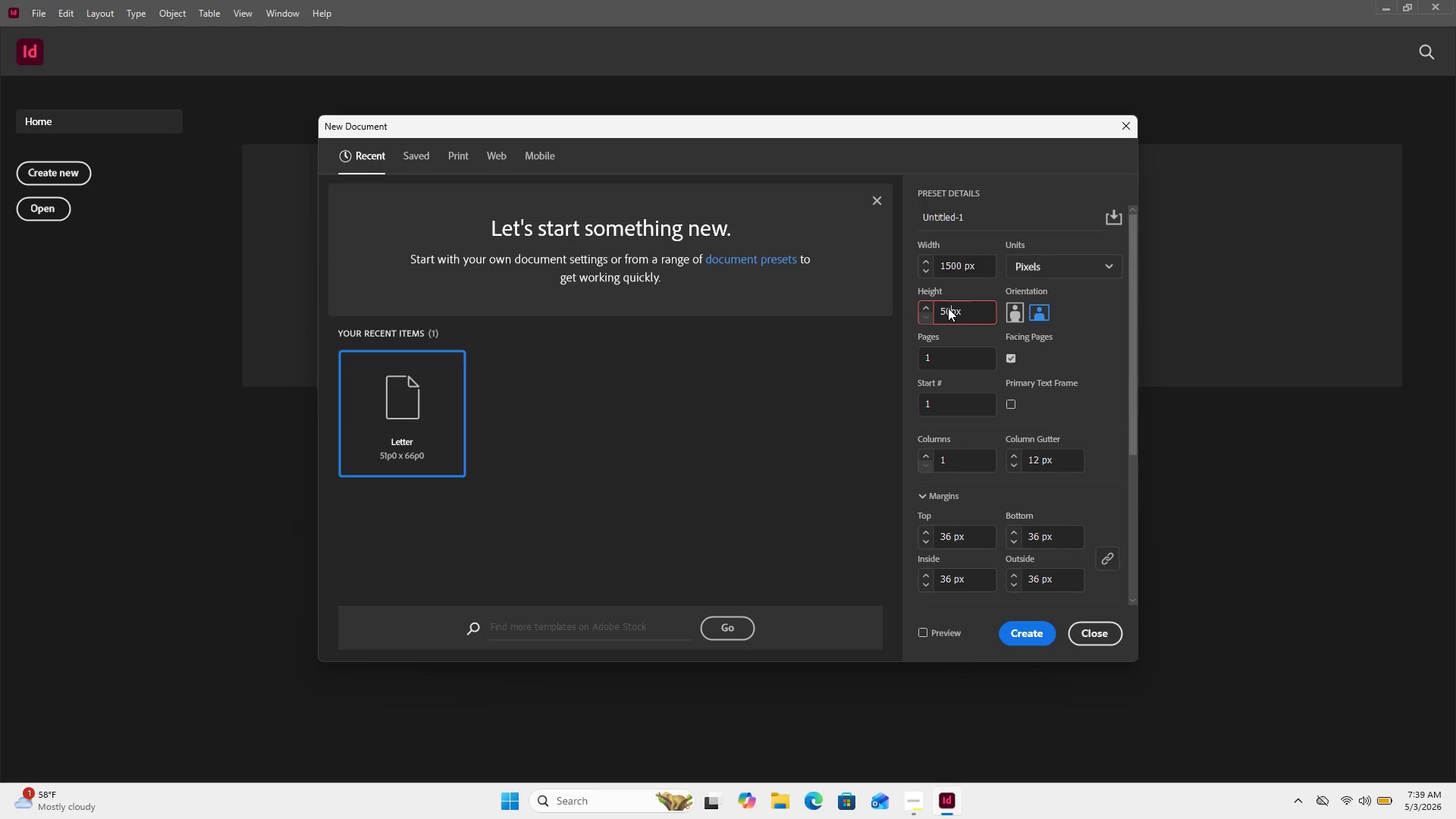 
key(Numpad0)
 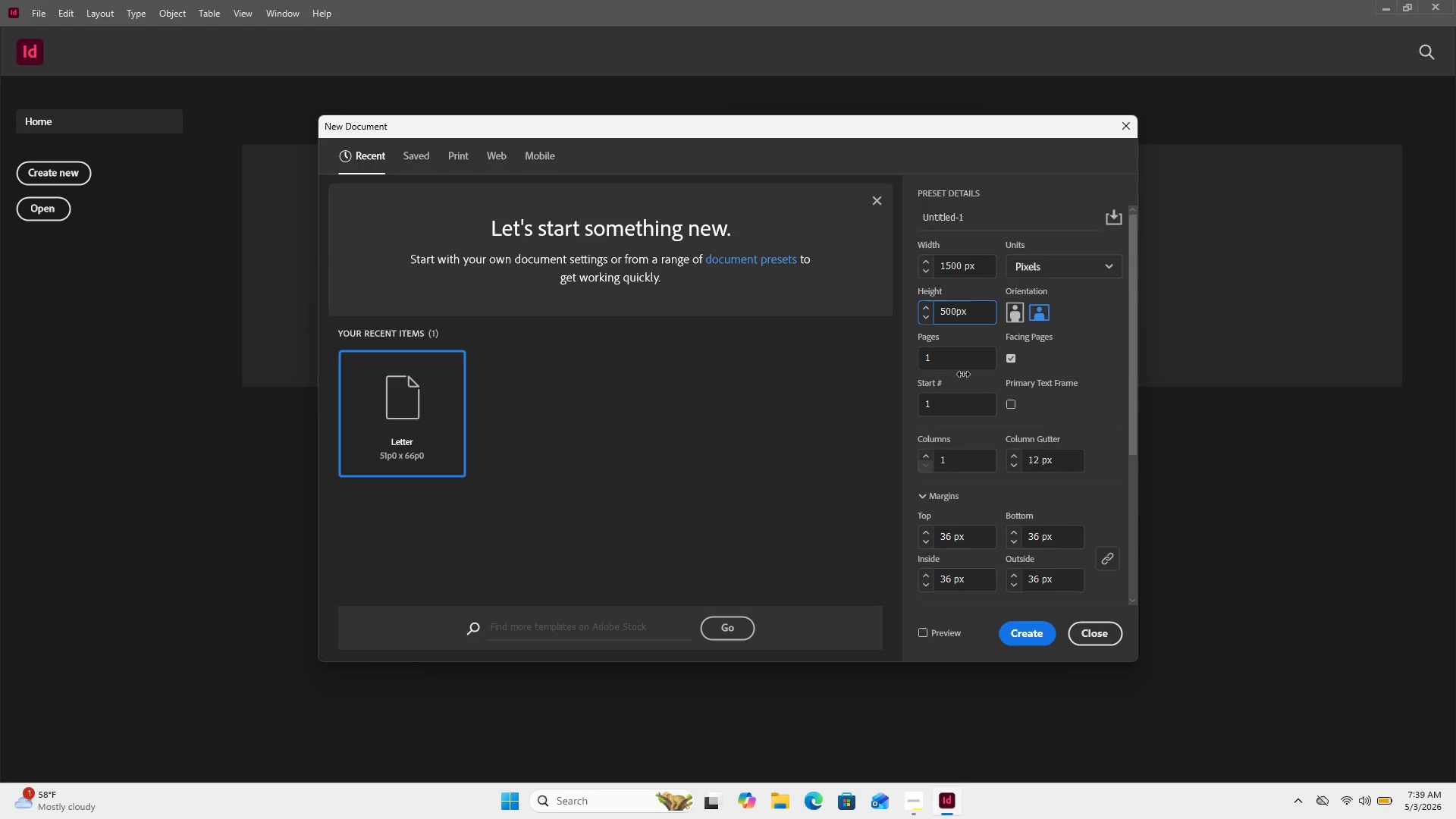 
left_click([972, 346])
 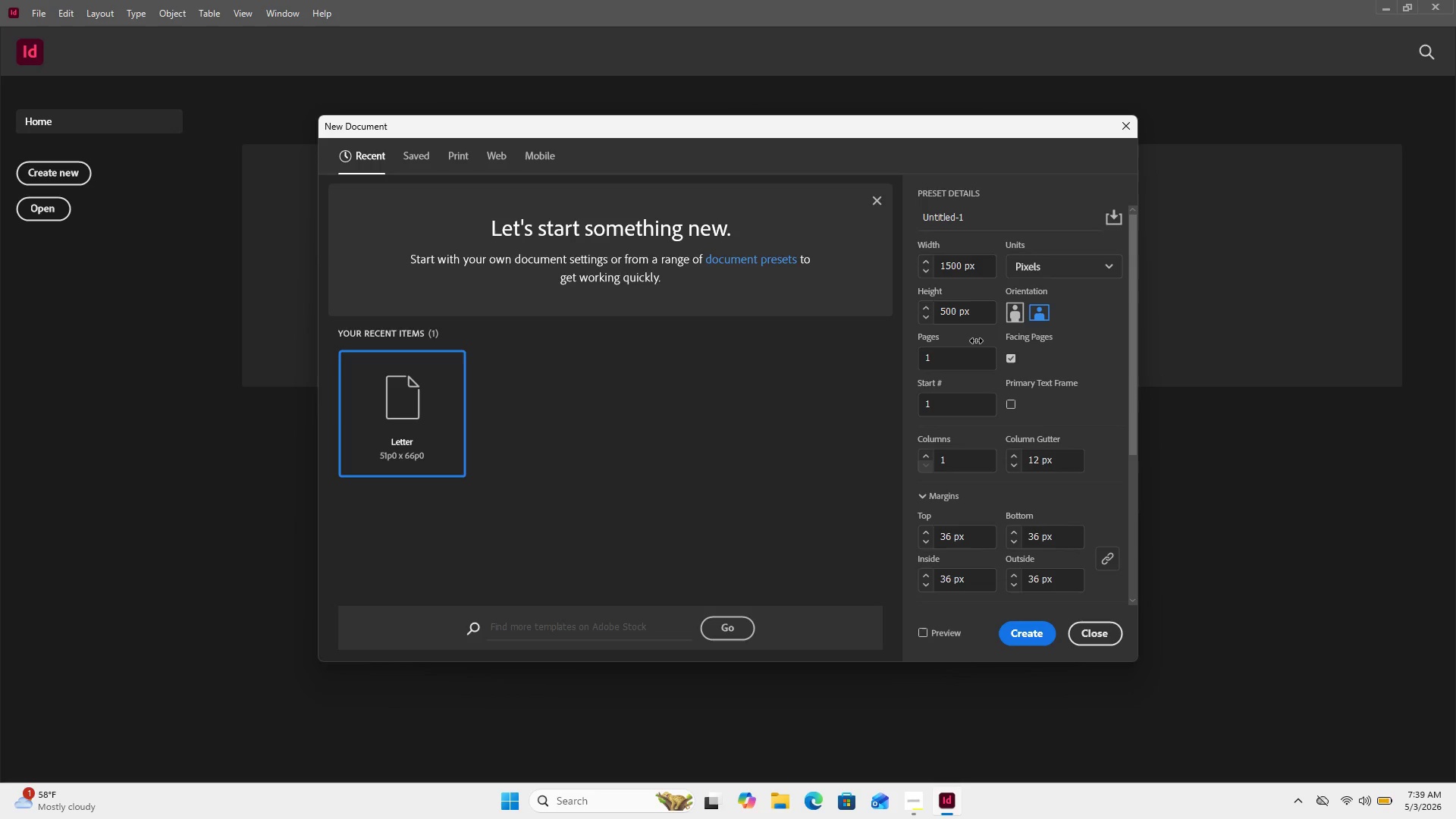 
scroll: coordinate [976, 340], scroll_direction: down, amount: 4.0
 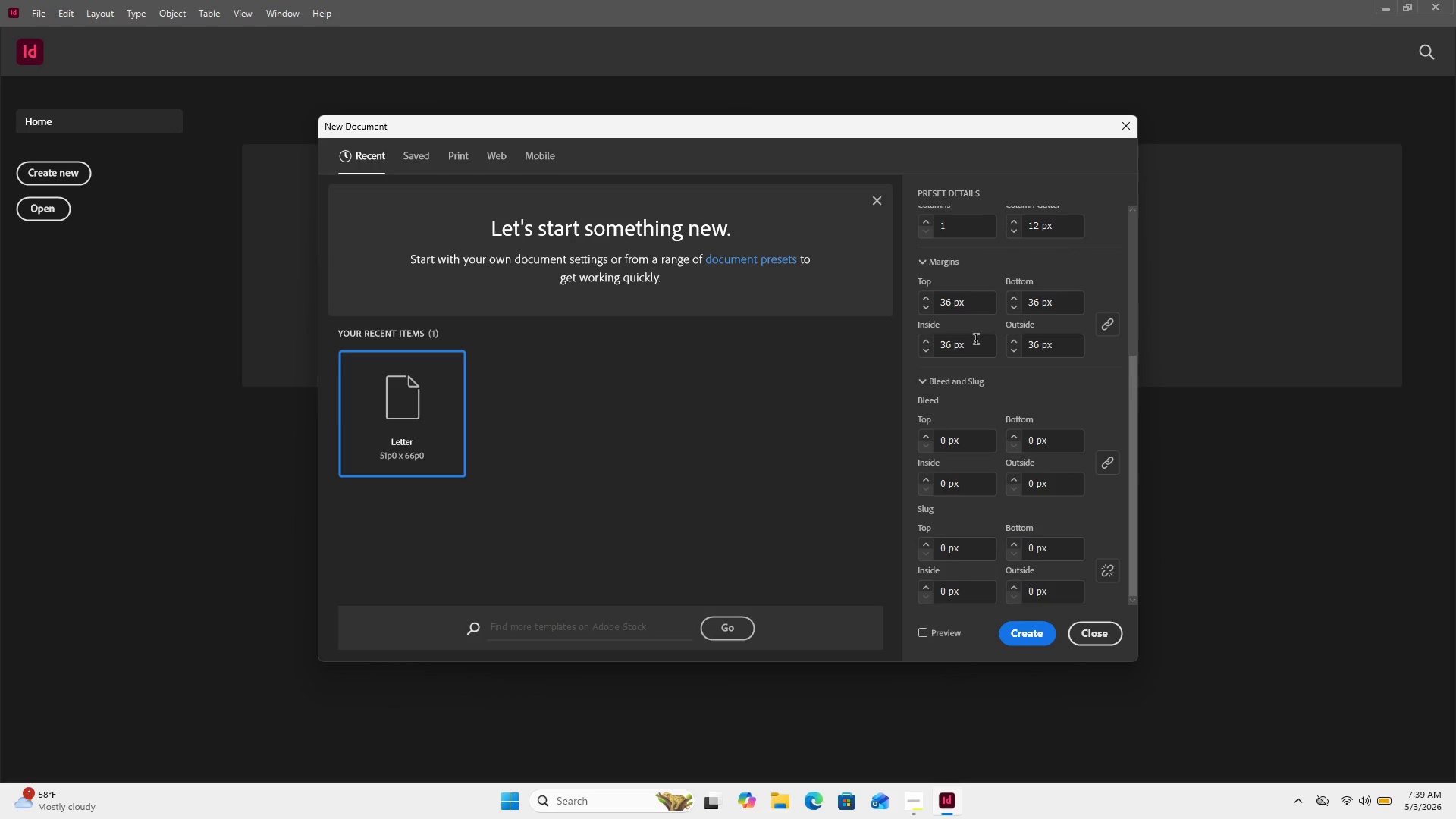 
scroll: coordinate [976, 340], scroll_direction: up, amount: 2.0
 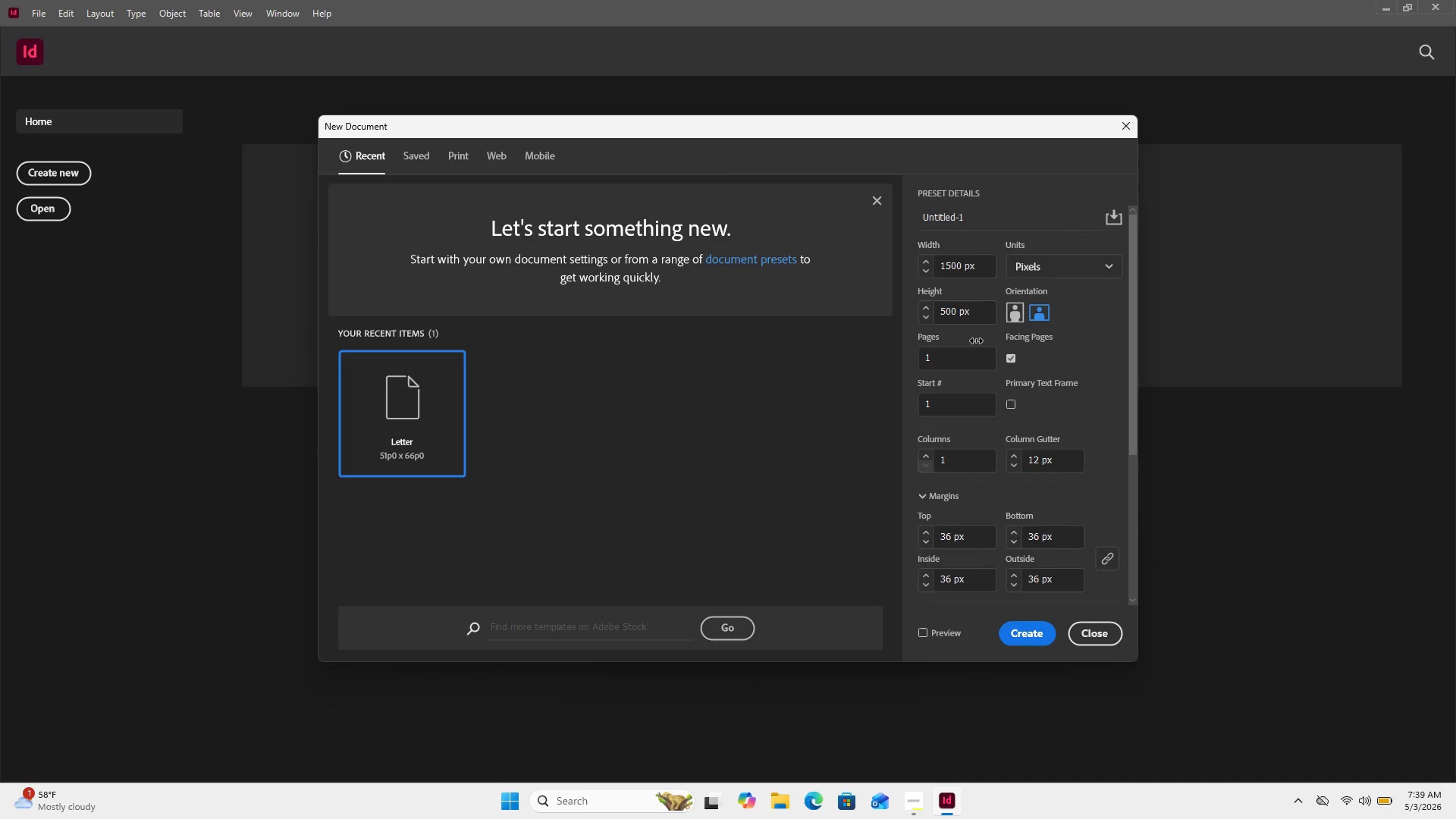 
wait(5.3)
 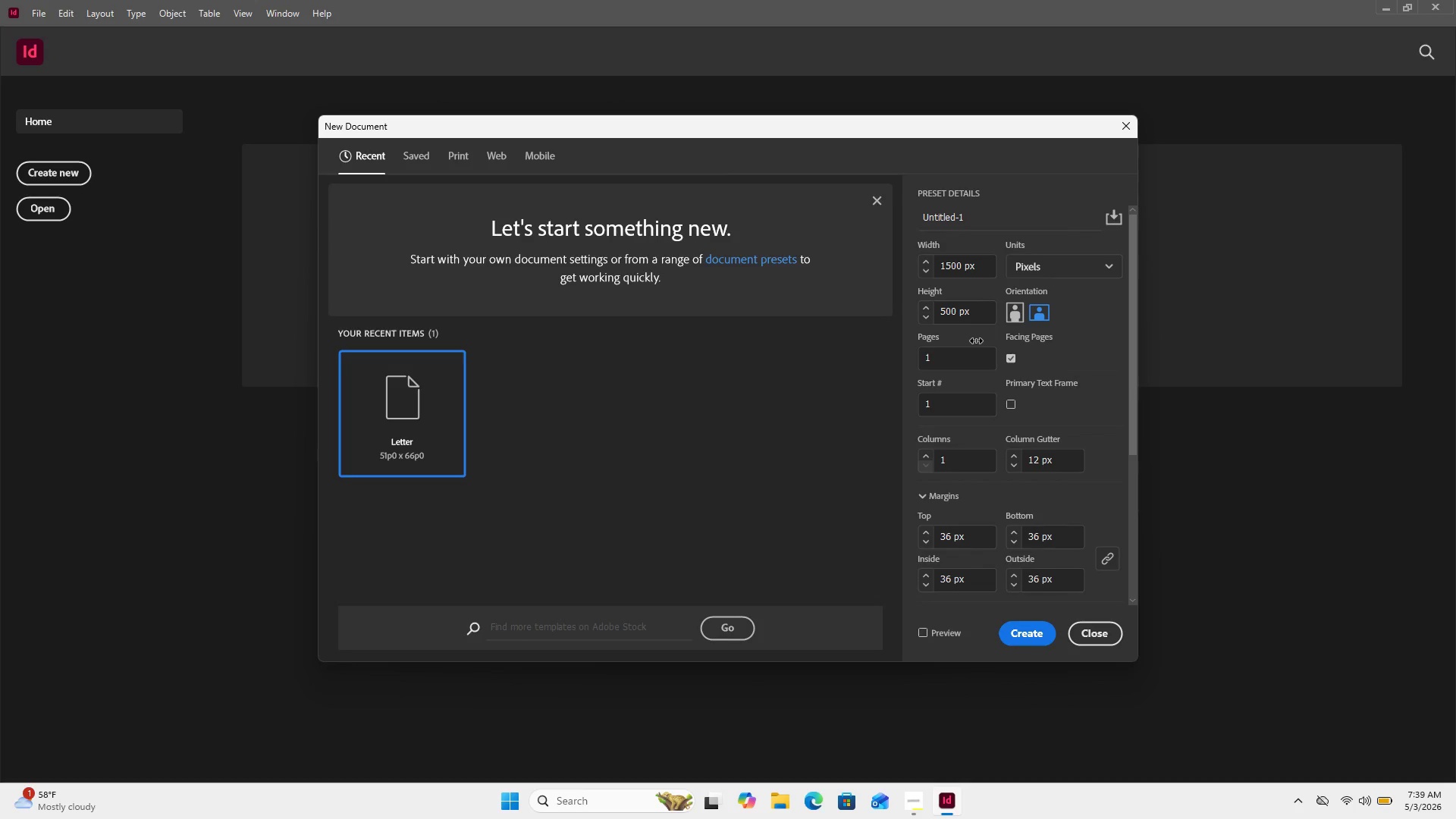 
scroll: coordinate [976, 340], scroll_direction: down, amount: 4.0
 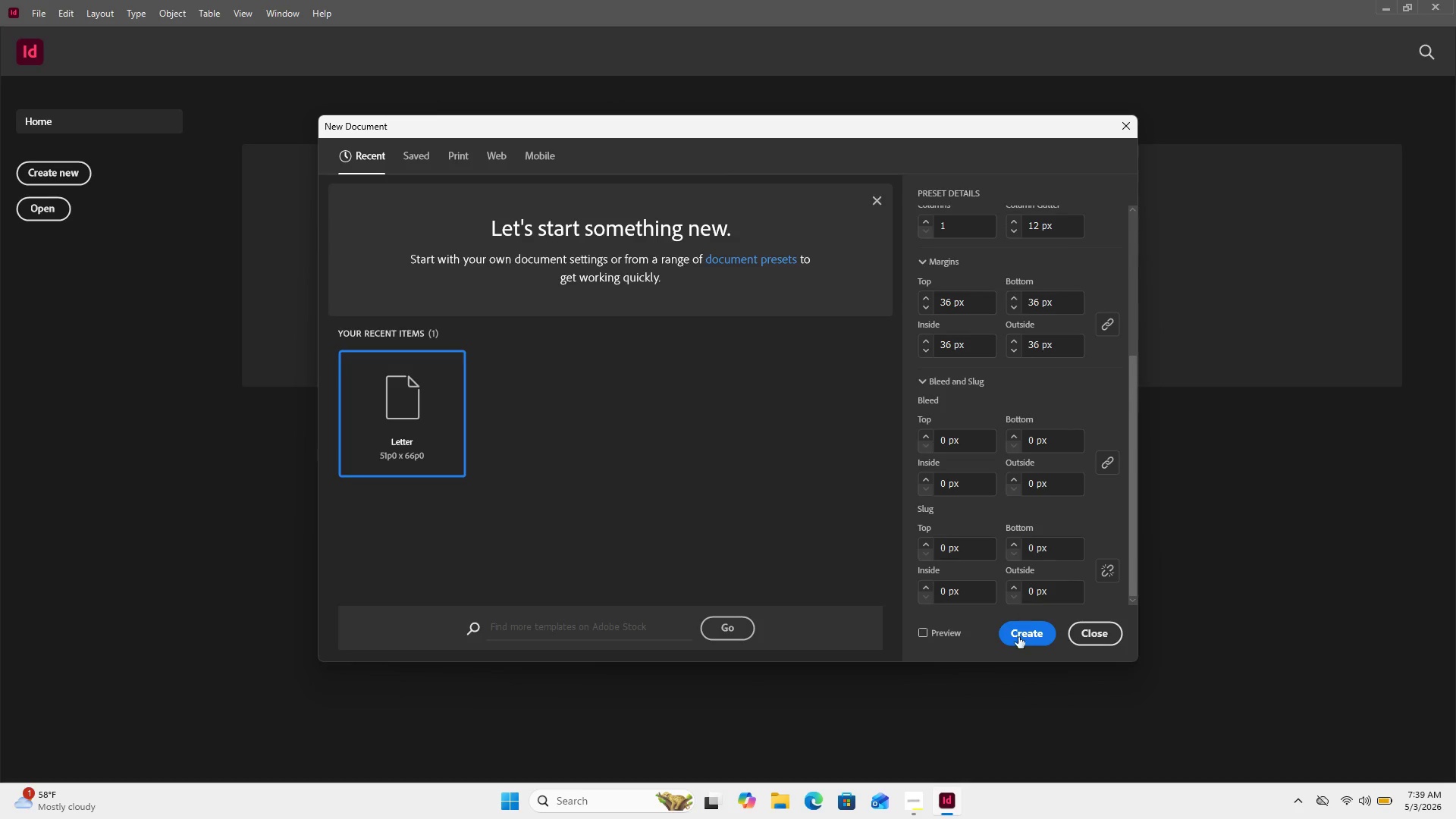 
left_click([1018, 642])
 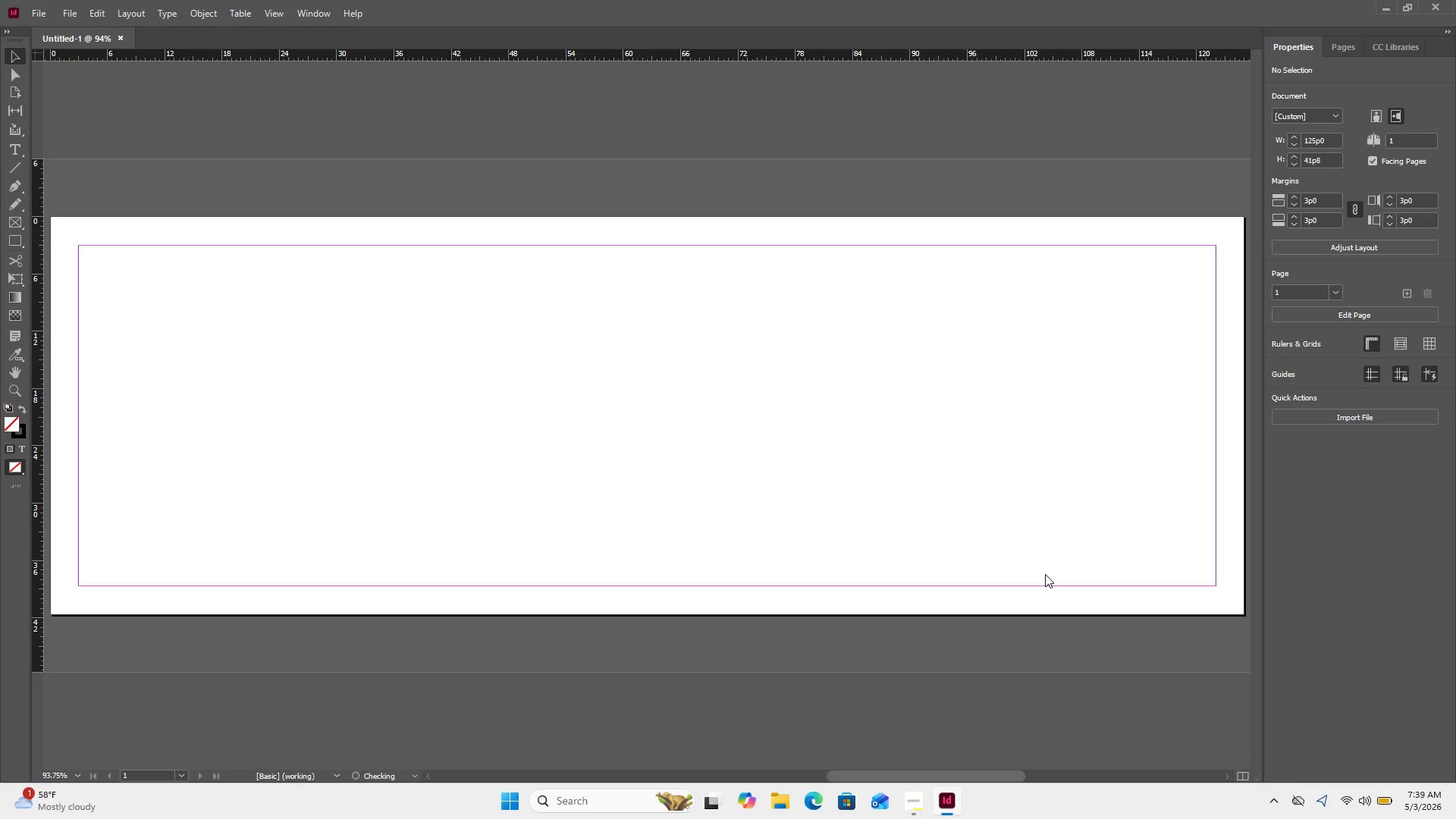 
wait(9.69)
 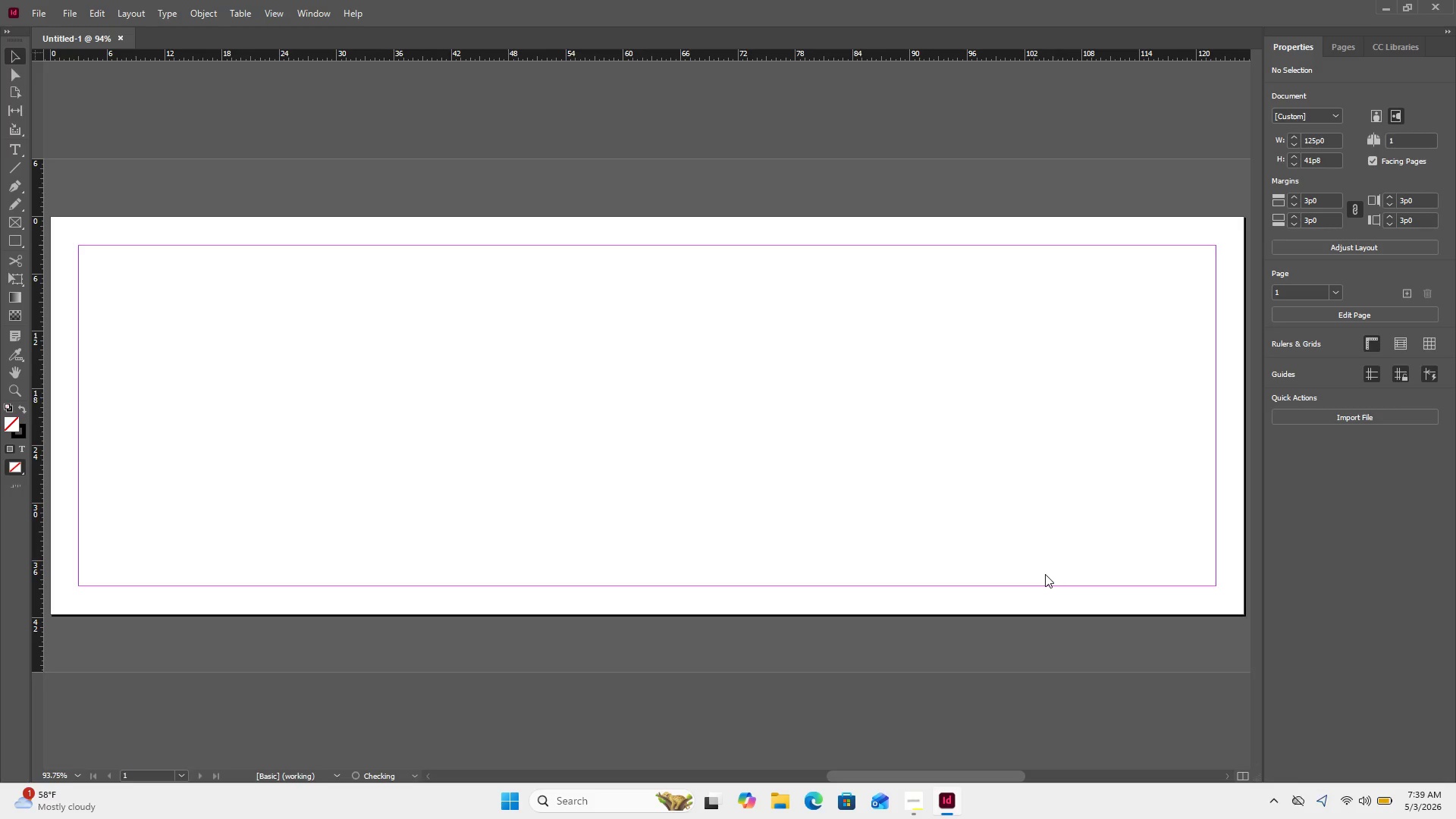 
left_click([937, 256])
 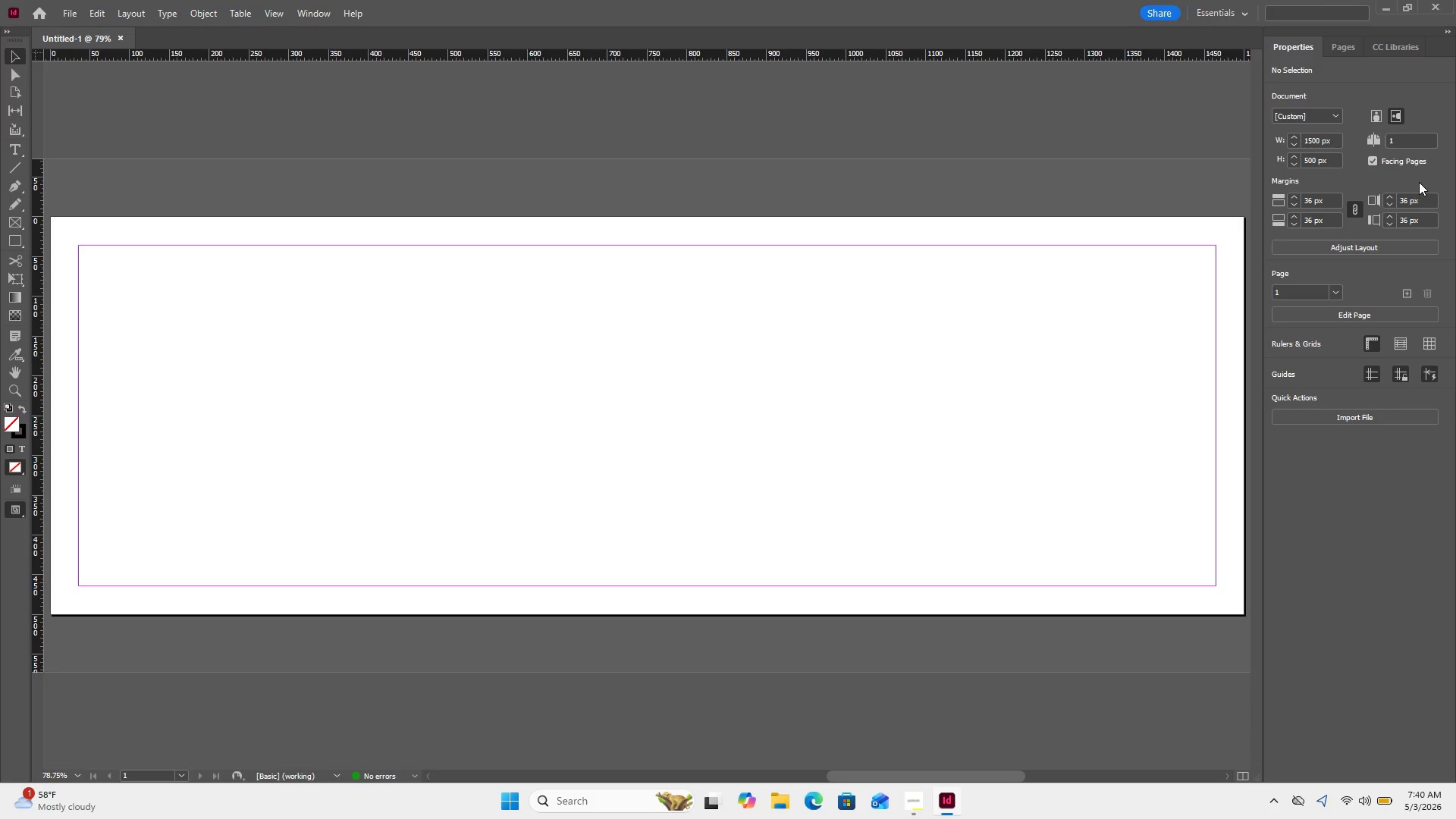 
wait(38.61)
 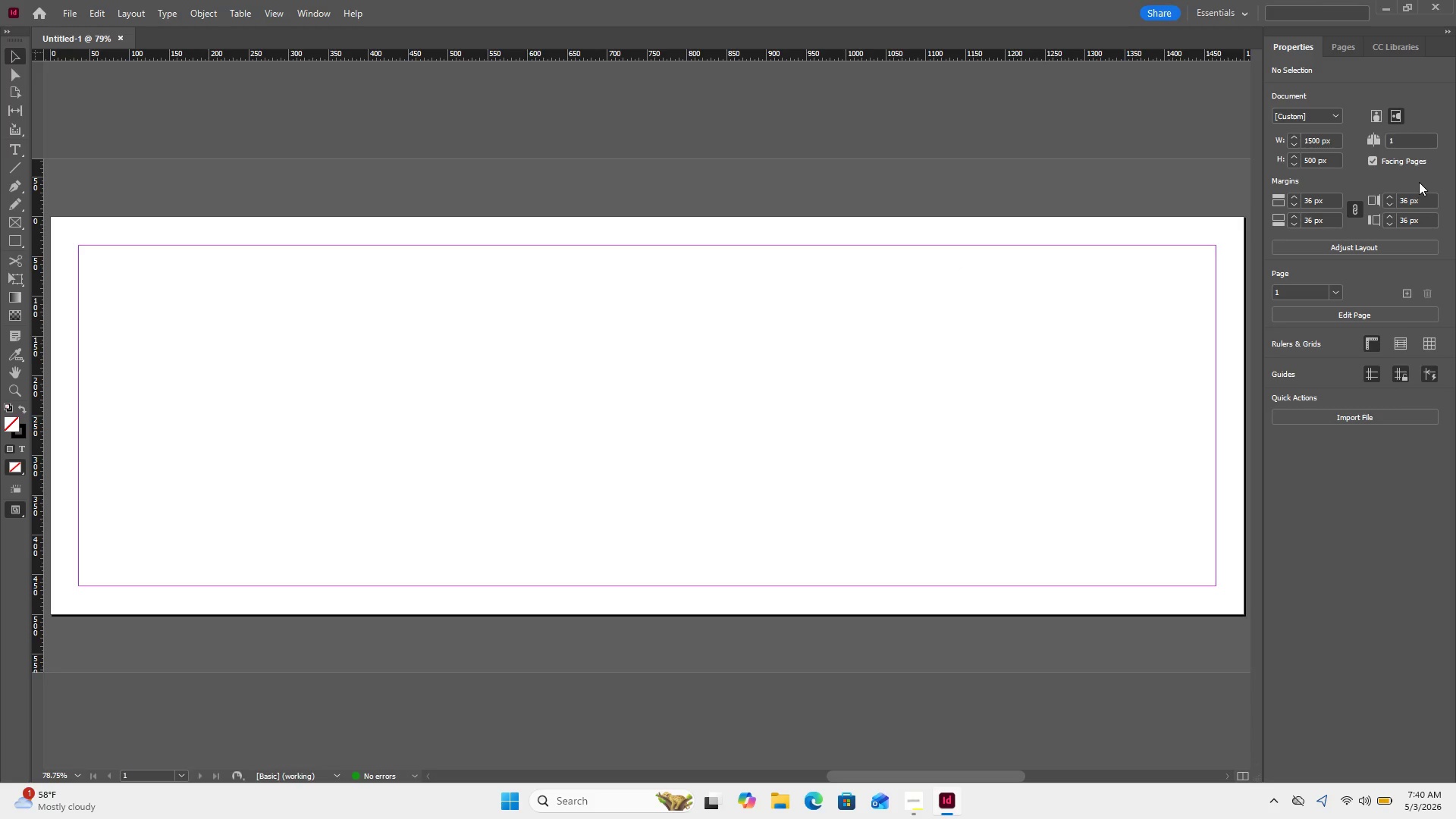 
double_click([1310, 203])
 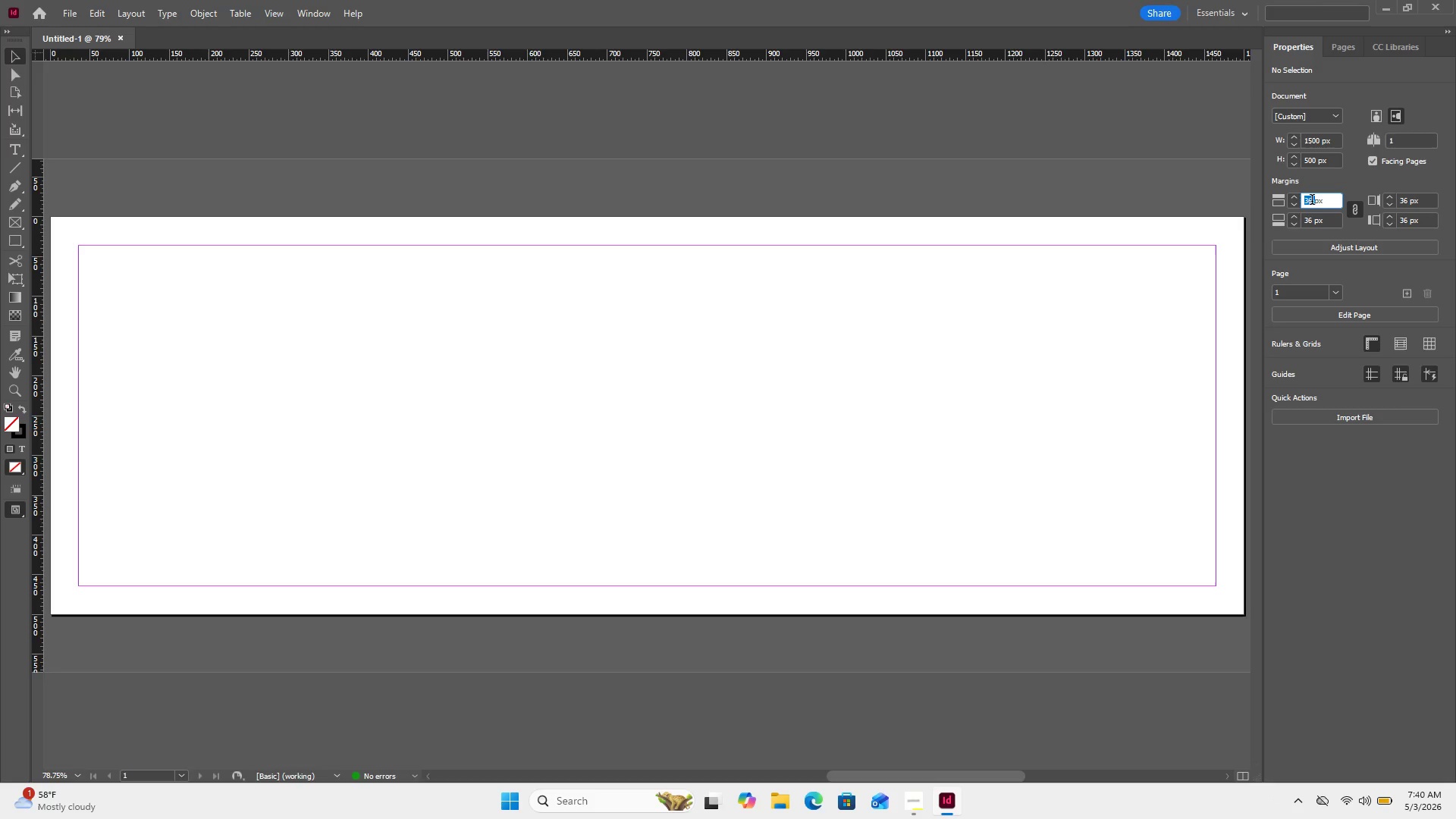 
key(Numpad4)
 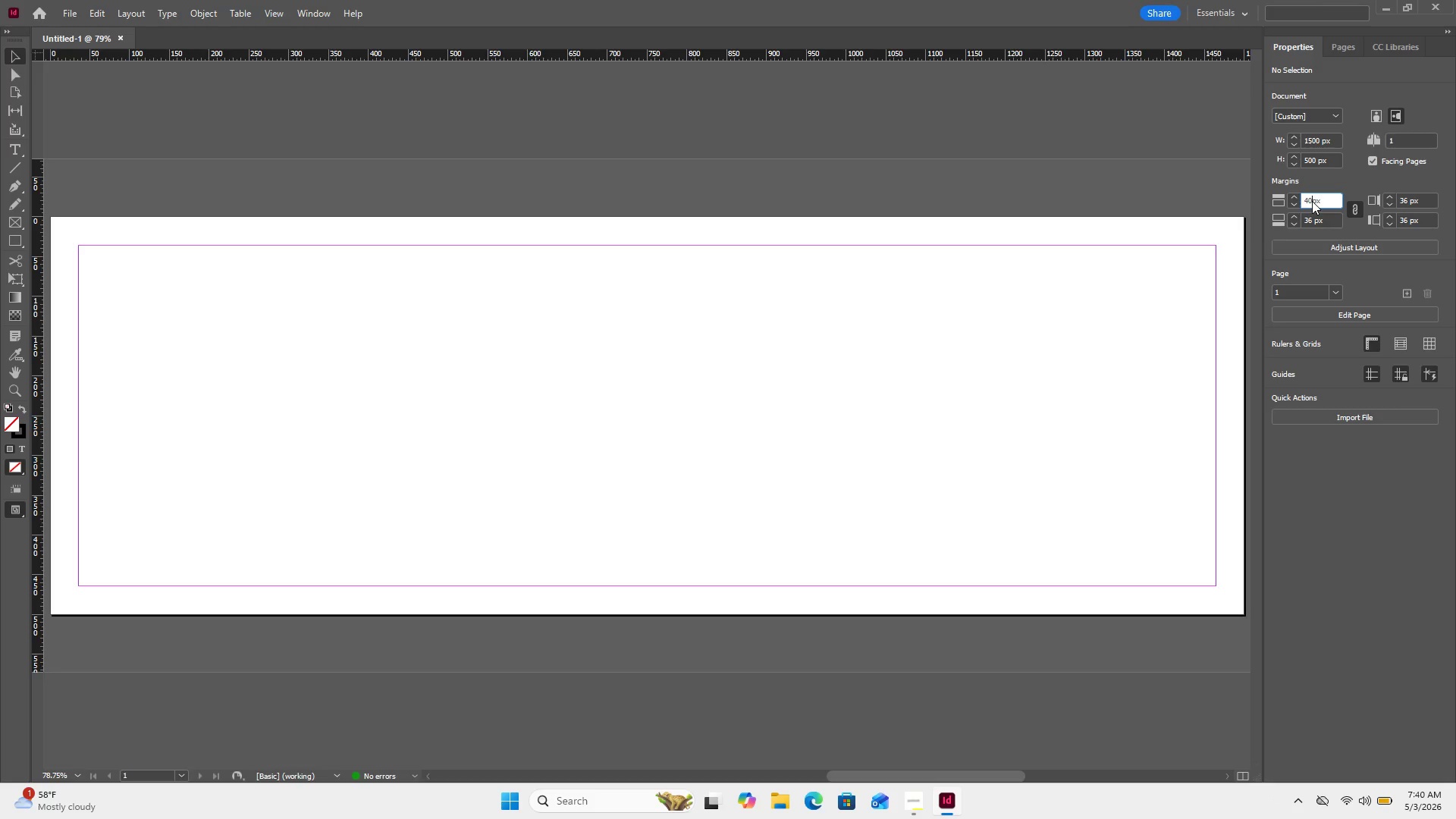 
key(Numpad0)
 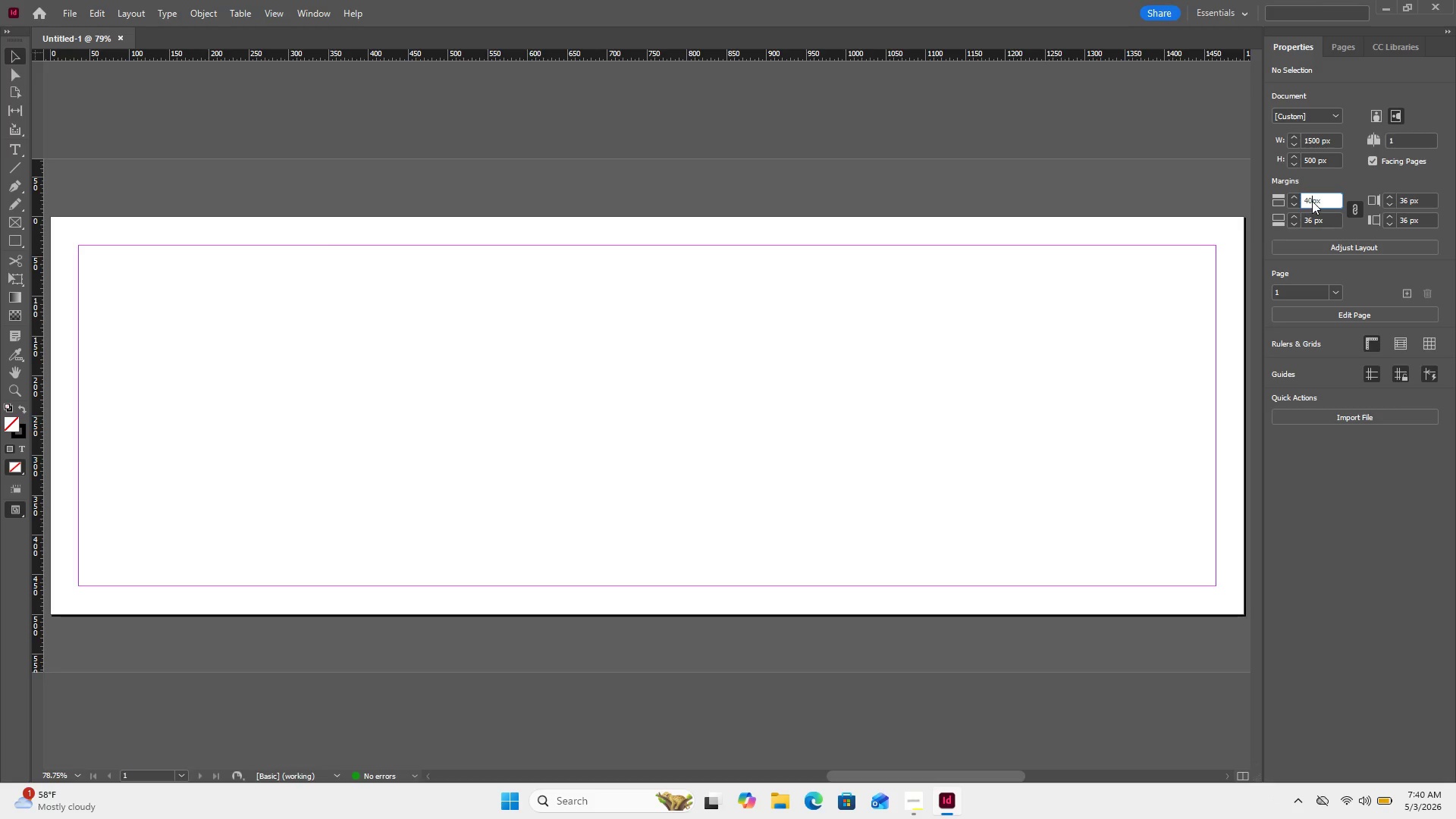 
key(Enter)
 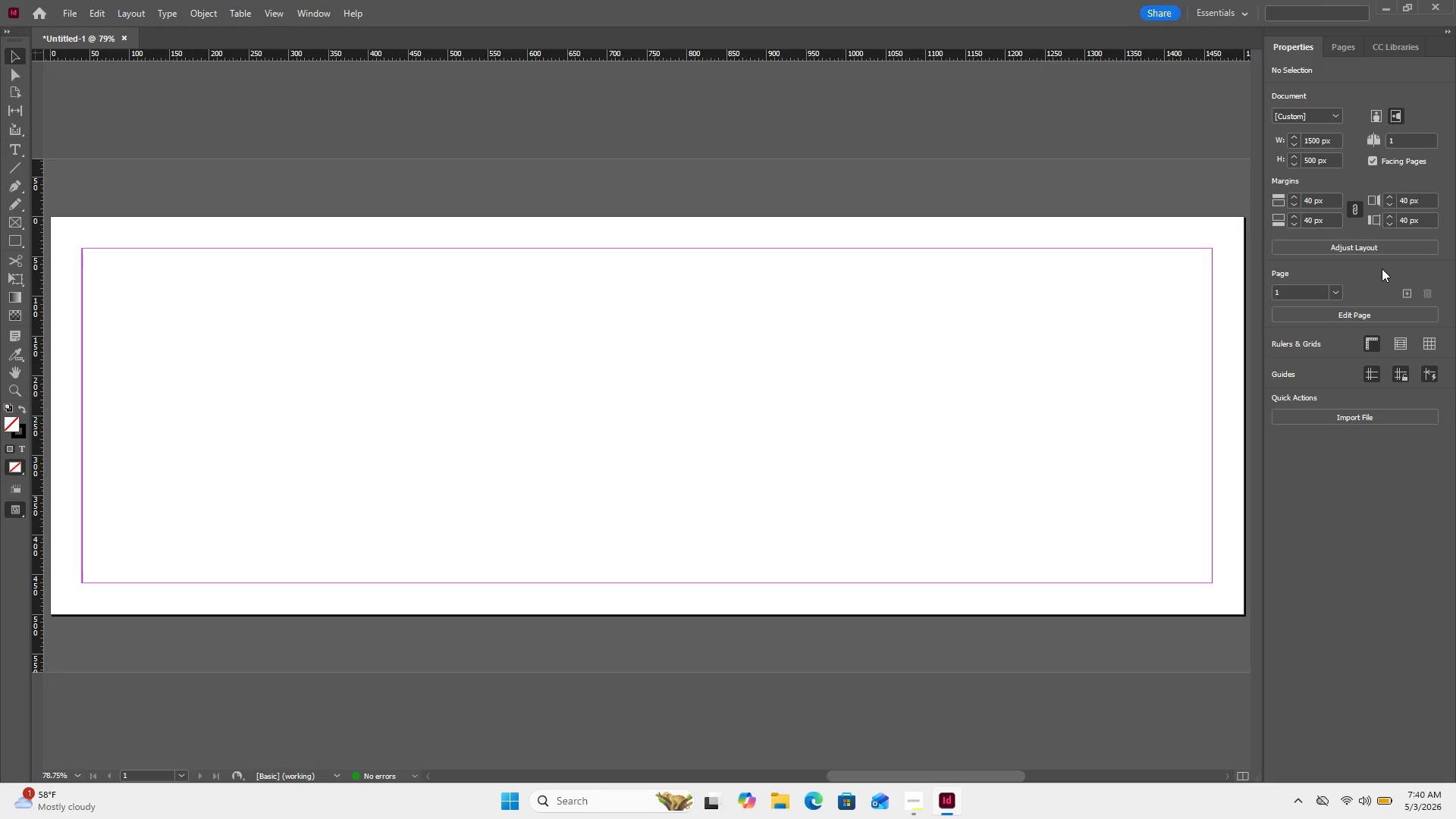 
left_click([1382, 268])
 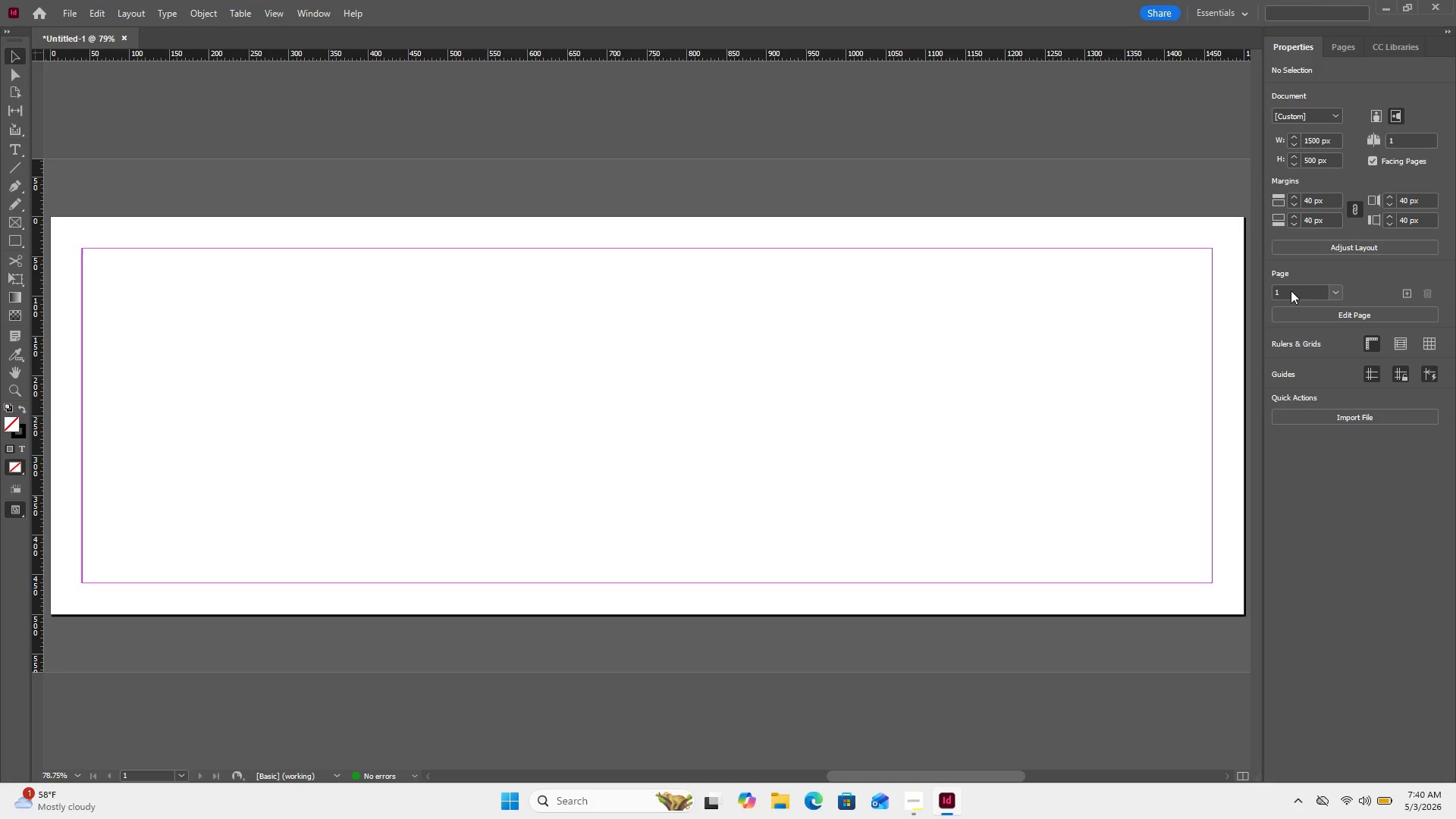 
scroll: coordinate [1290, 291], scroll_direction: down, amount: 1.0
 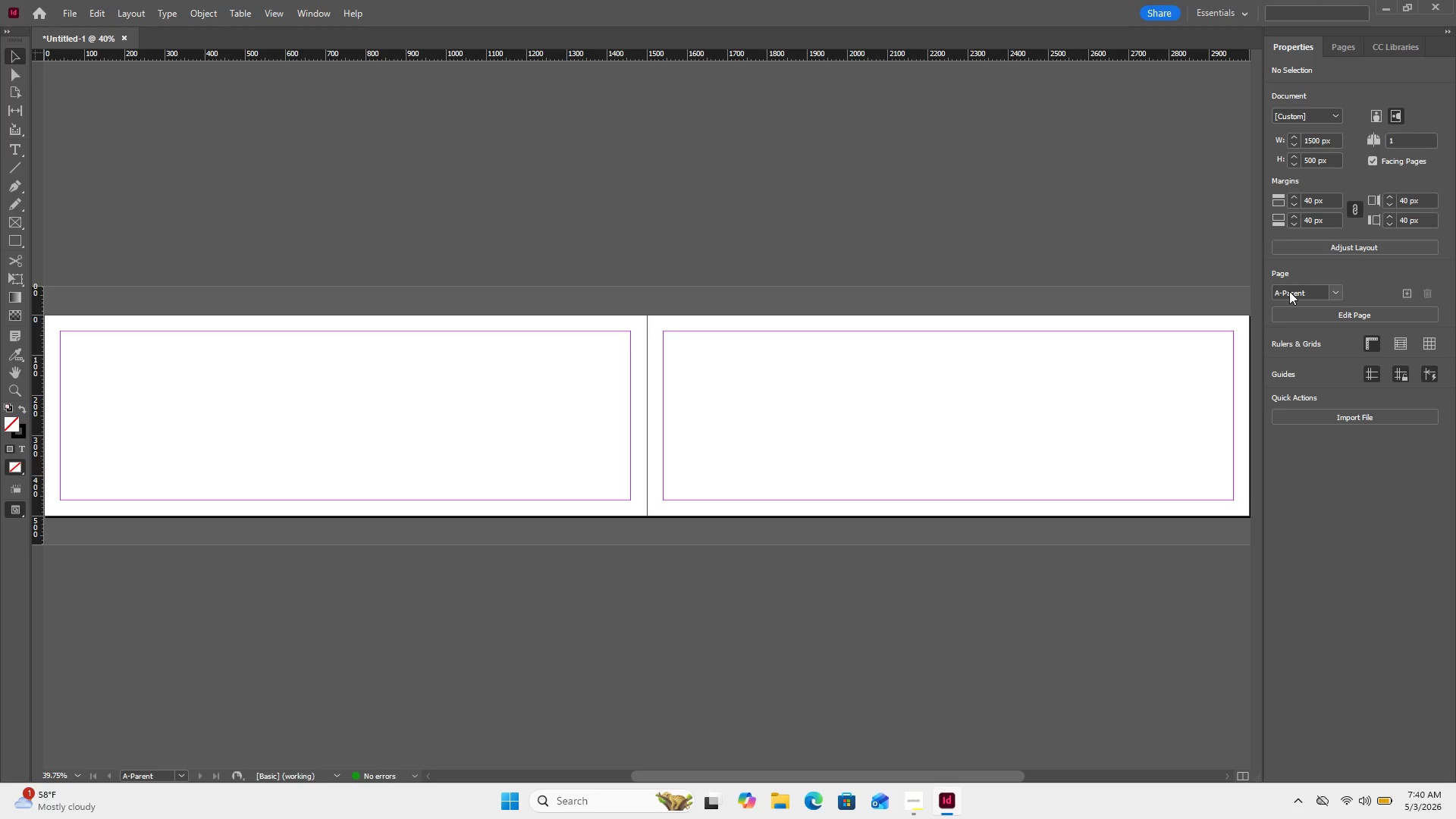 
wait(6.41)
 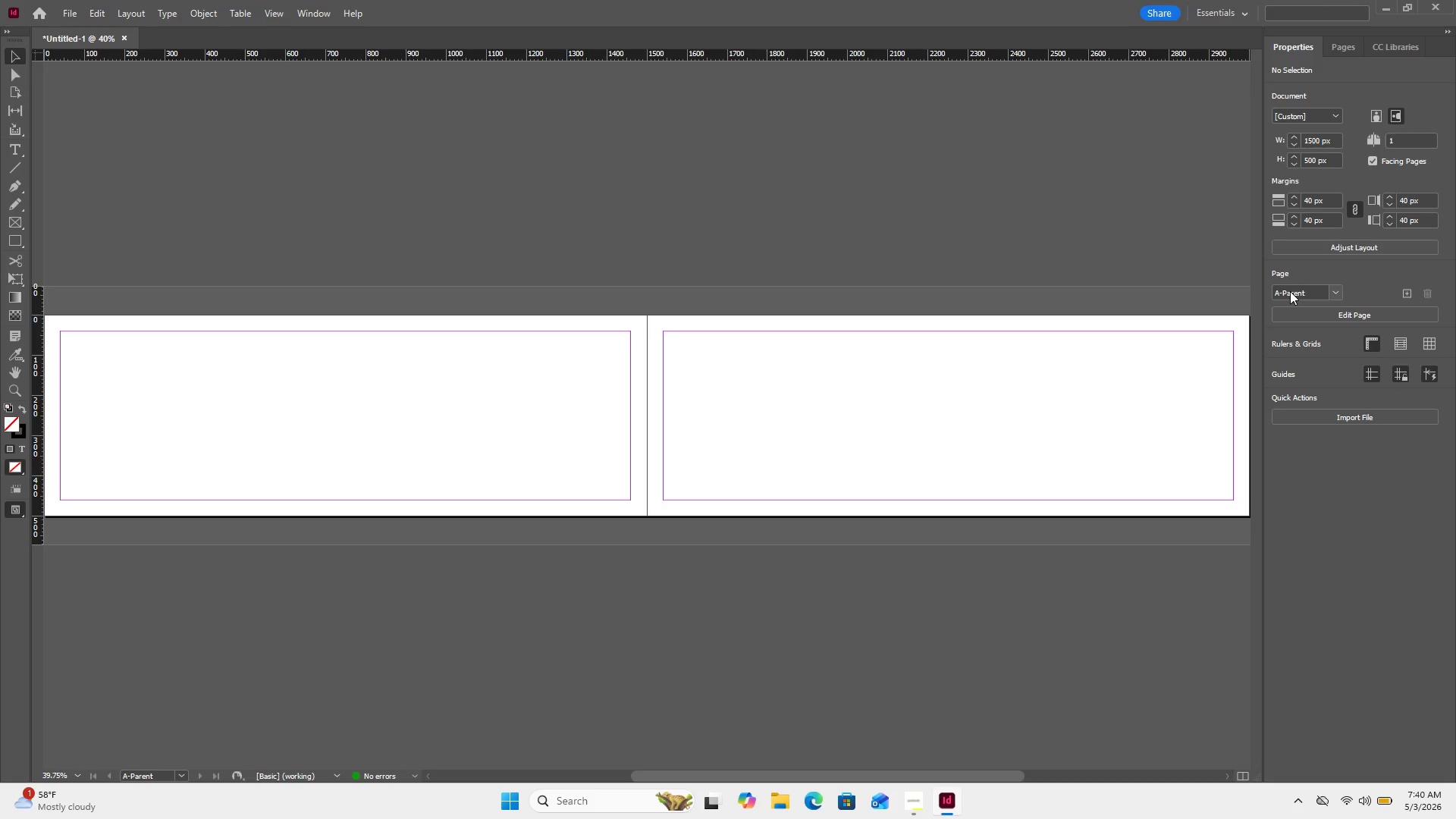 
scroll: coordinate [1287, 293], scroll_direction: none, amount: 0.0
 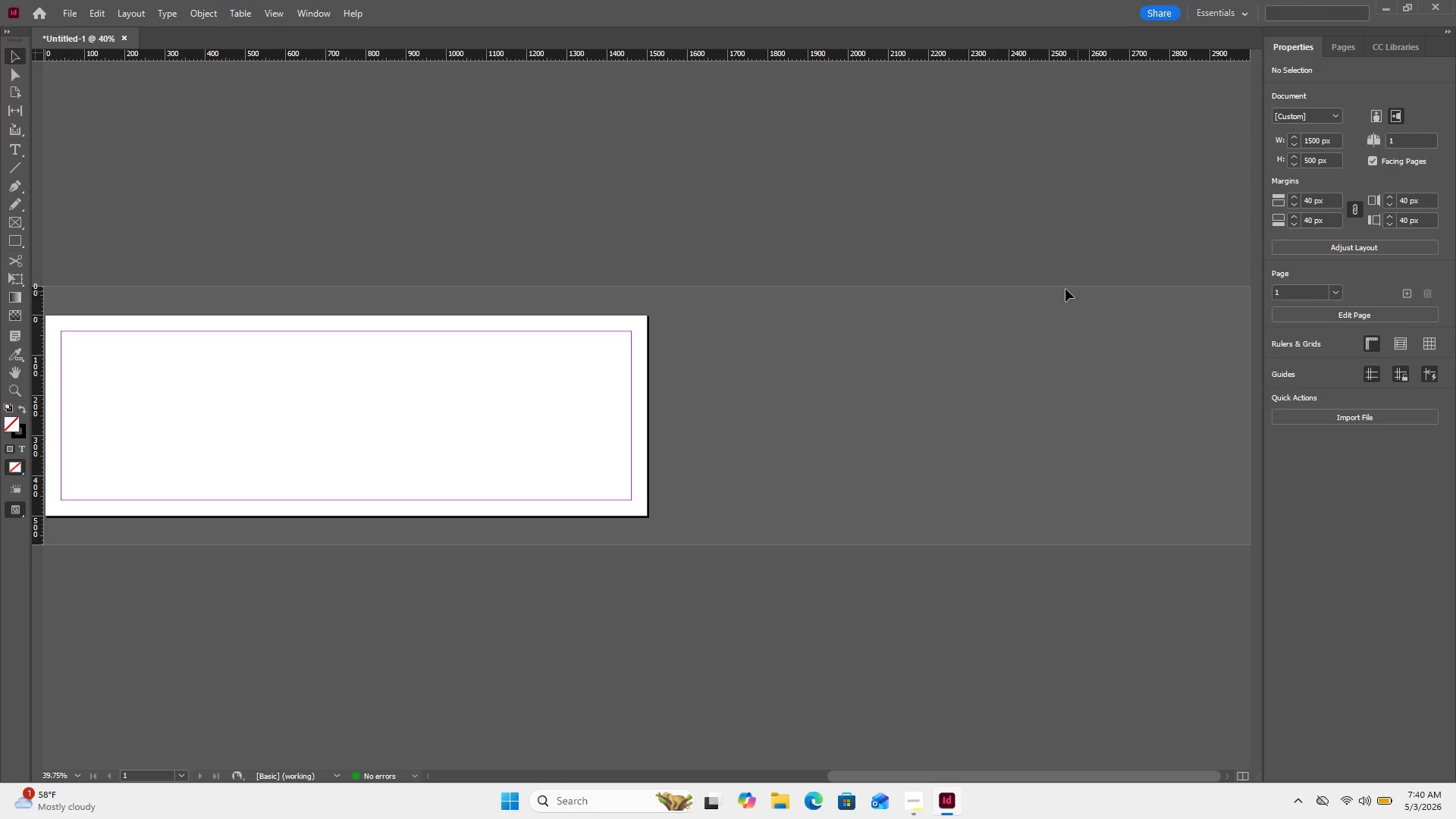 
left_click([1065, 289])
 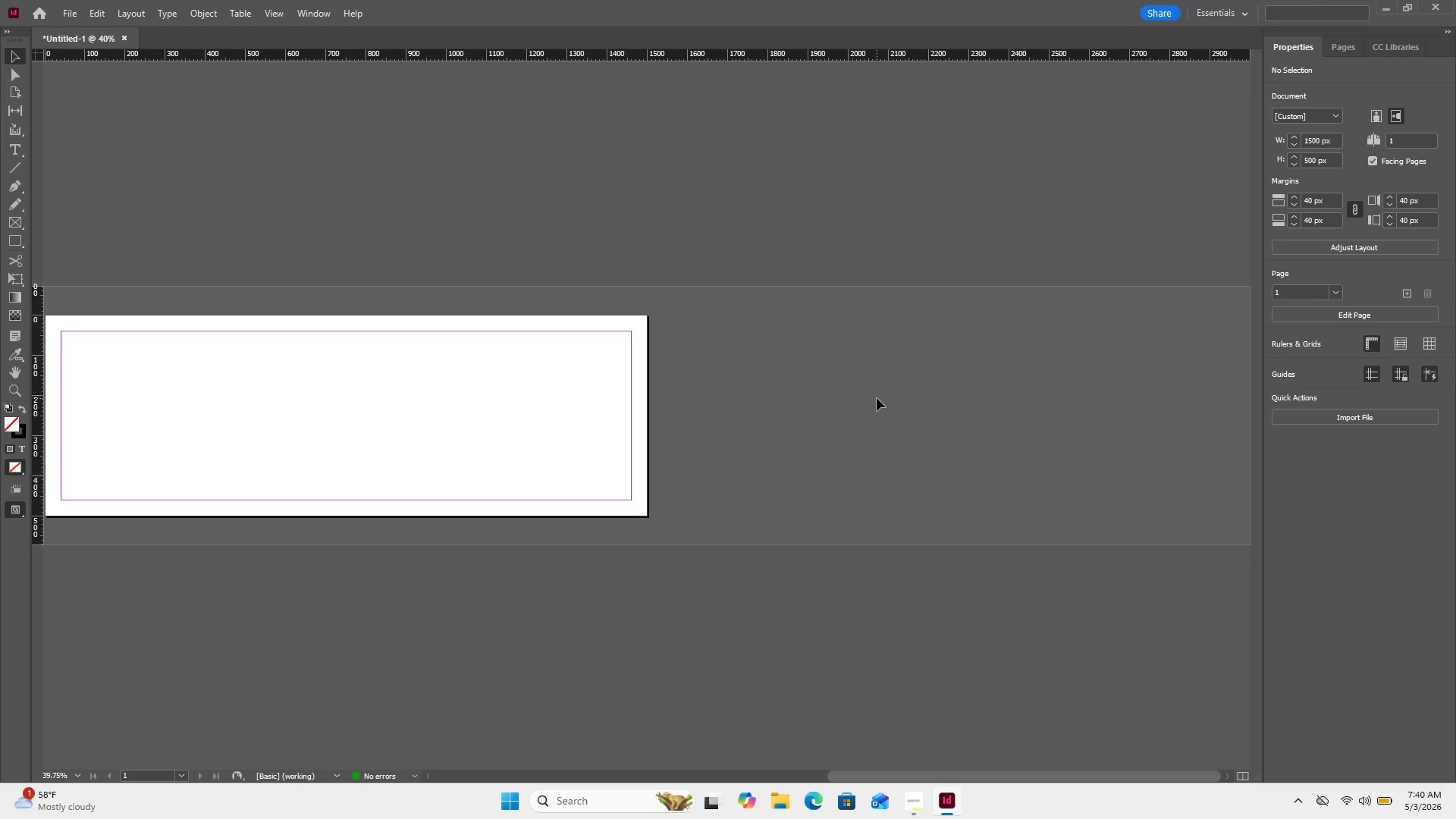 
scroll: coordinate [877, 399], scroll_direction: up, amount: 3.0
 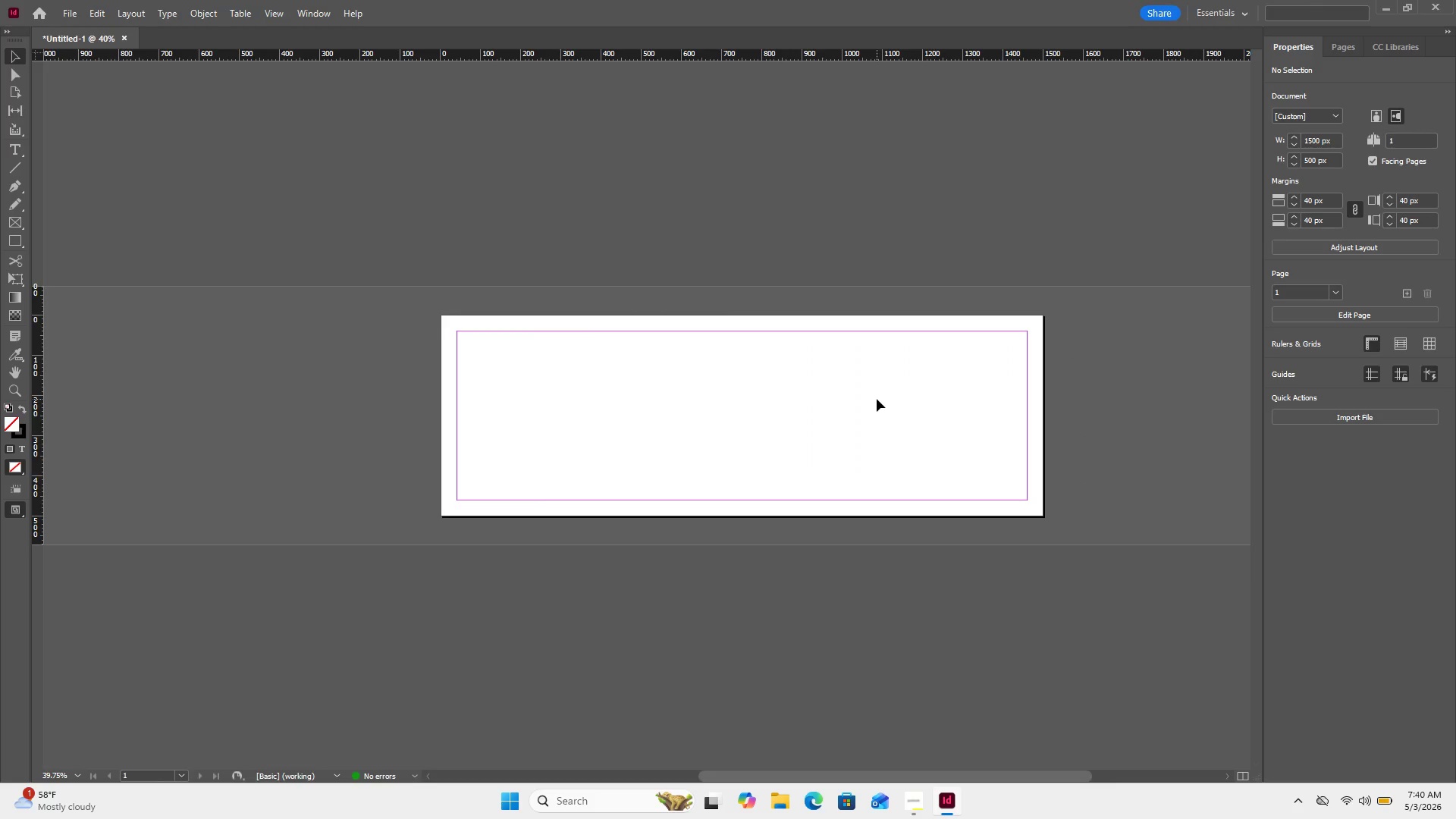 
key(Control+Minus)
 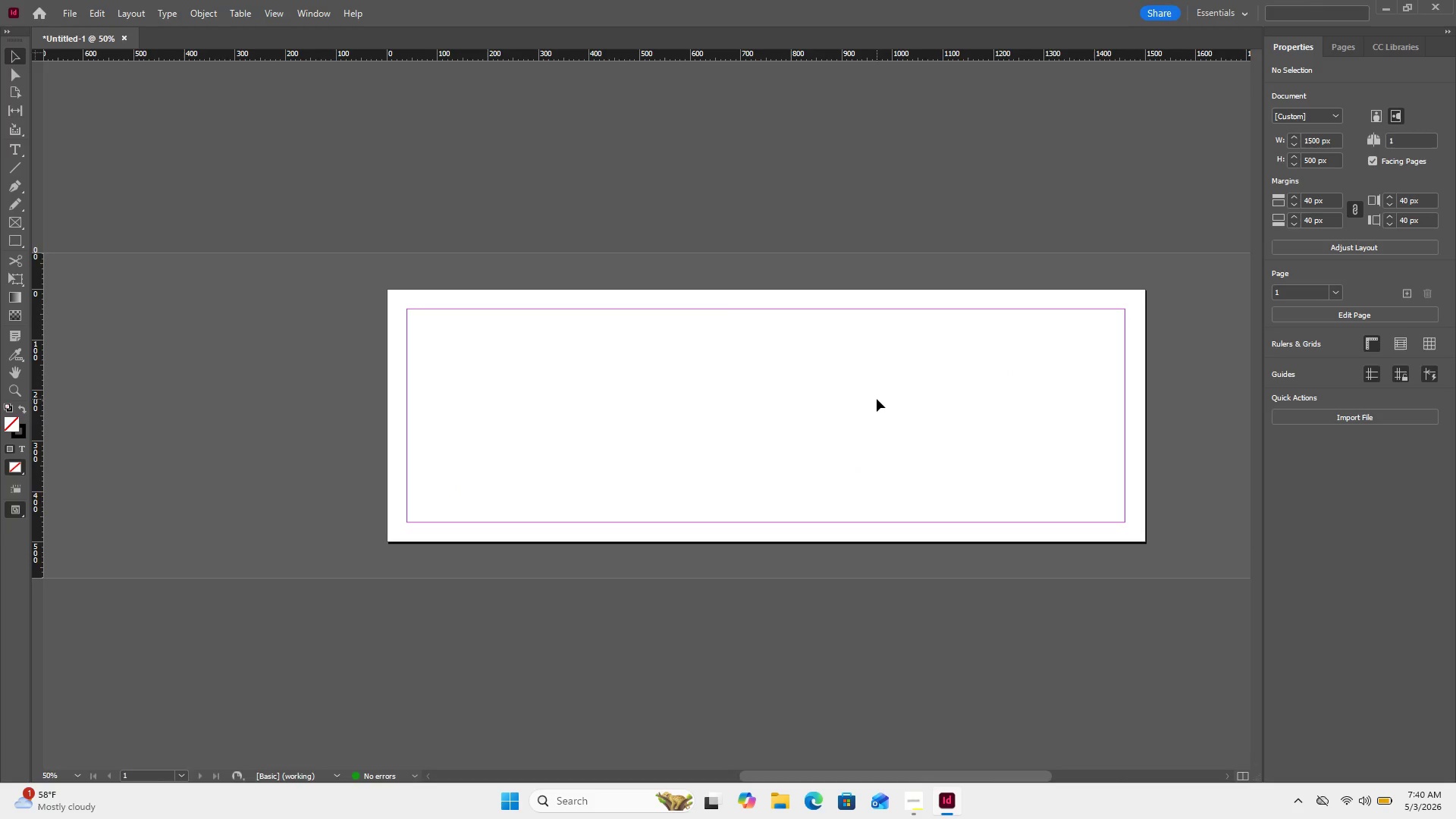 
key(Control+Equal)
 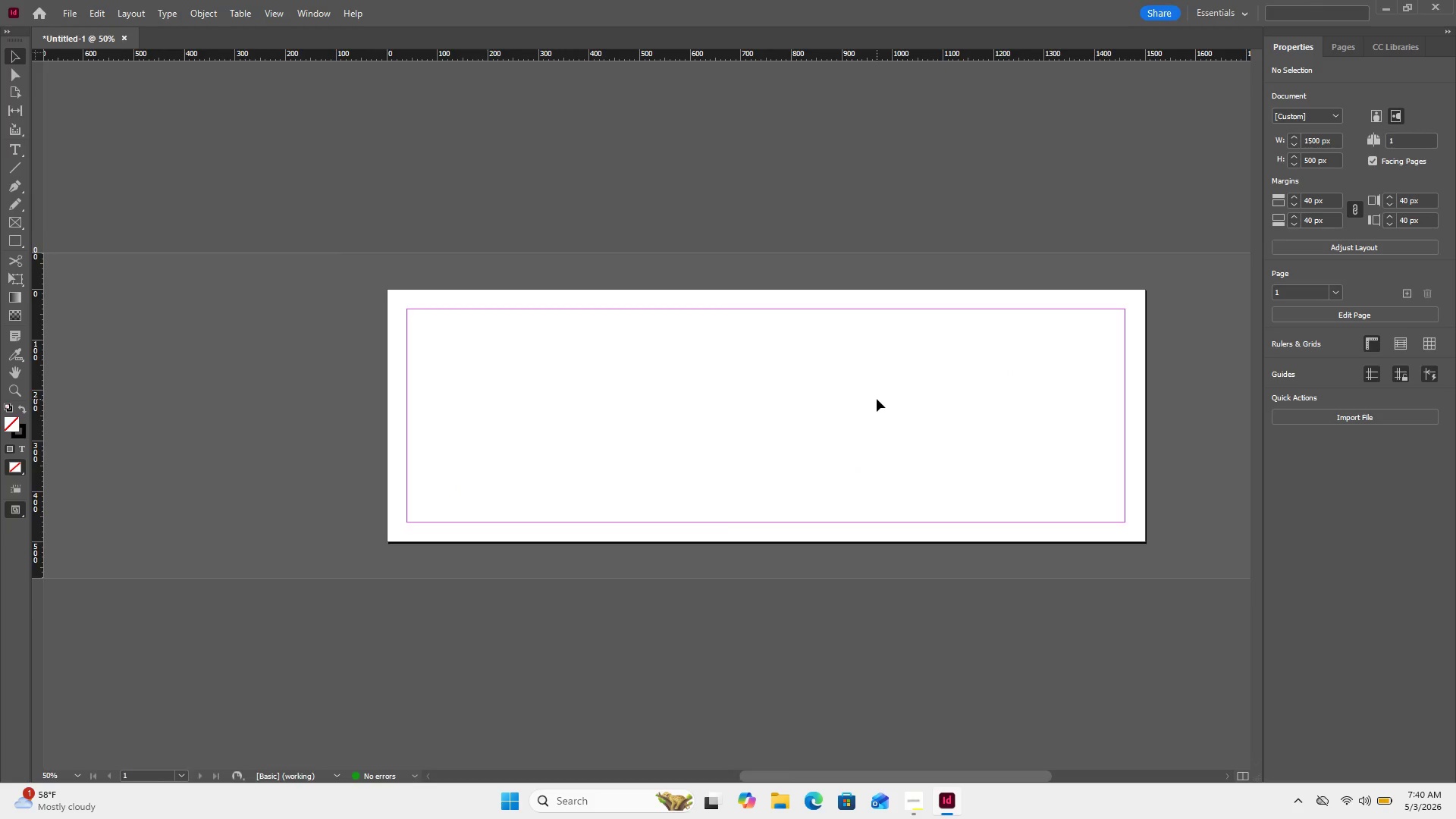 
key(Control+Equal)
 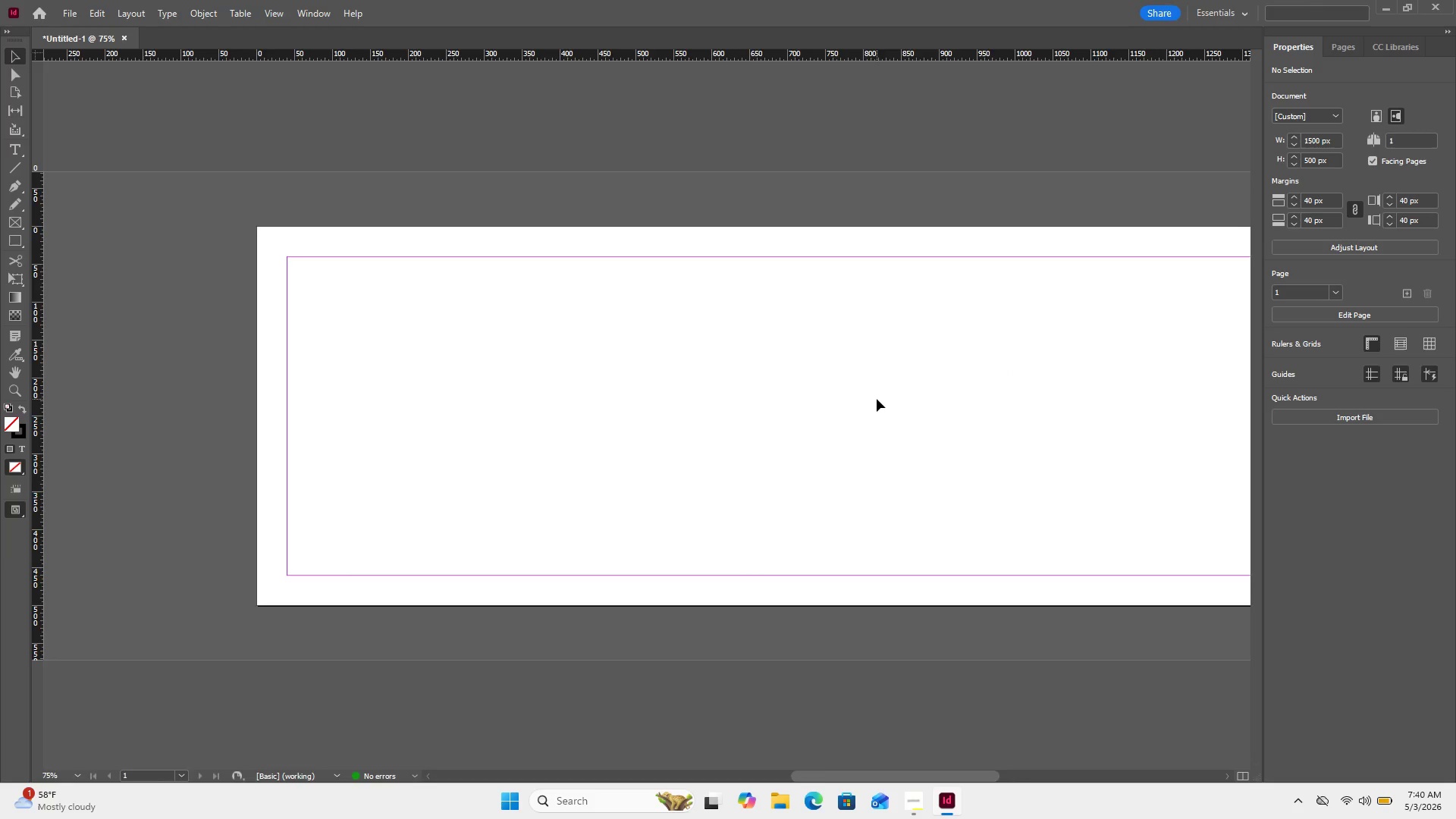 
scroll: coordinate [877, 399], scroll_direction: none, amount: 0.0
 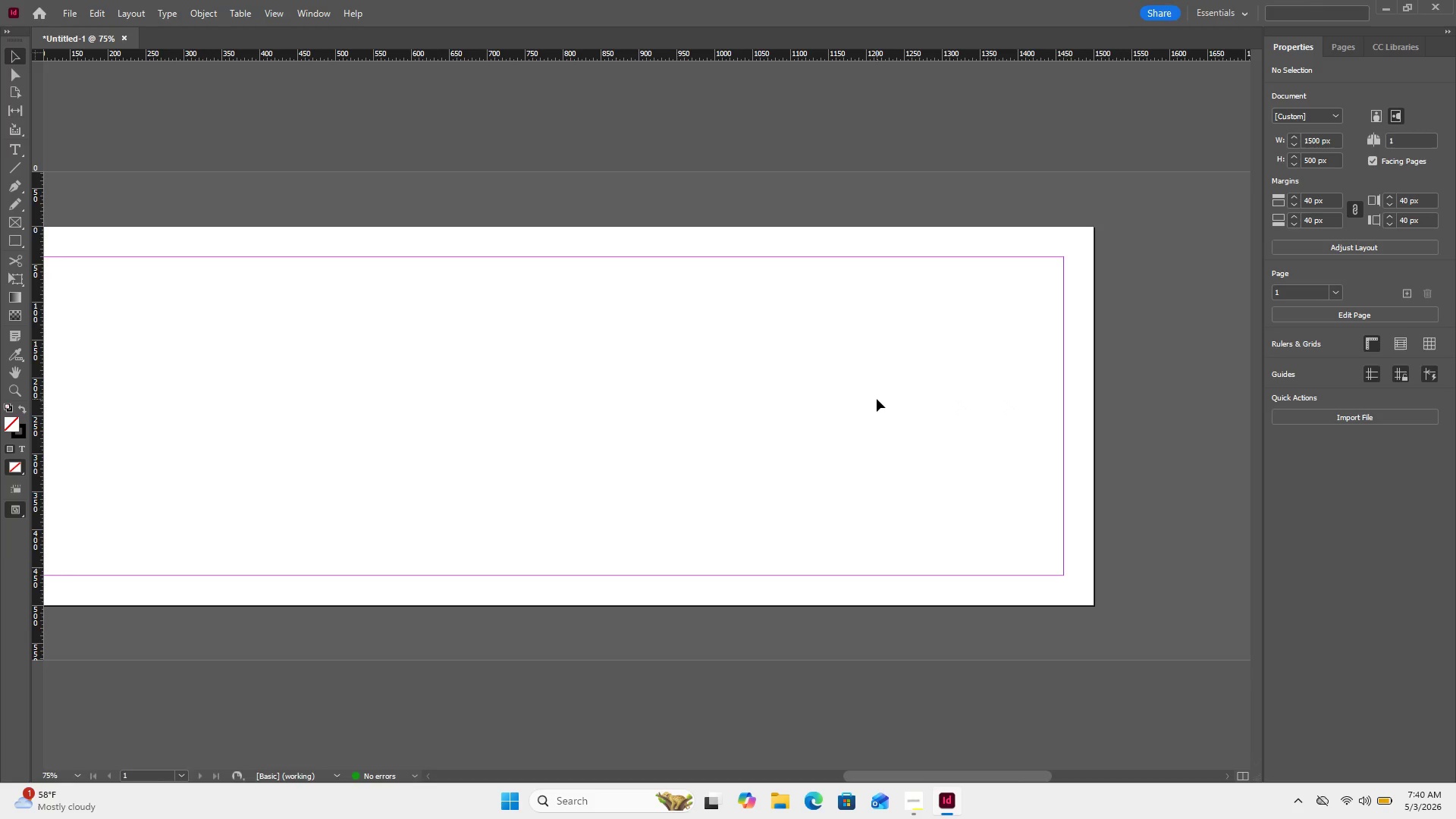 
key(ArrowRight)
 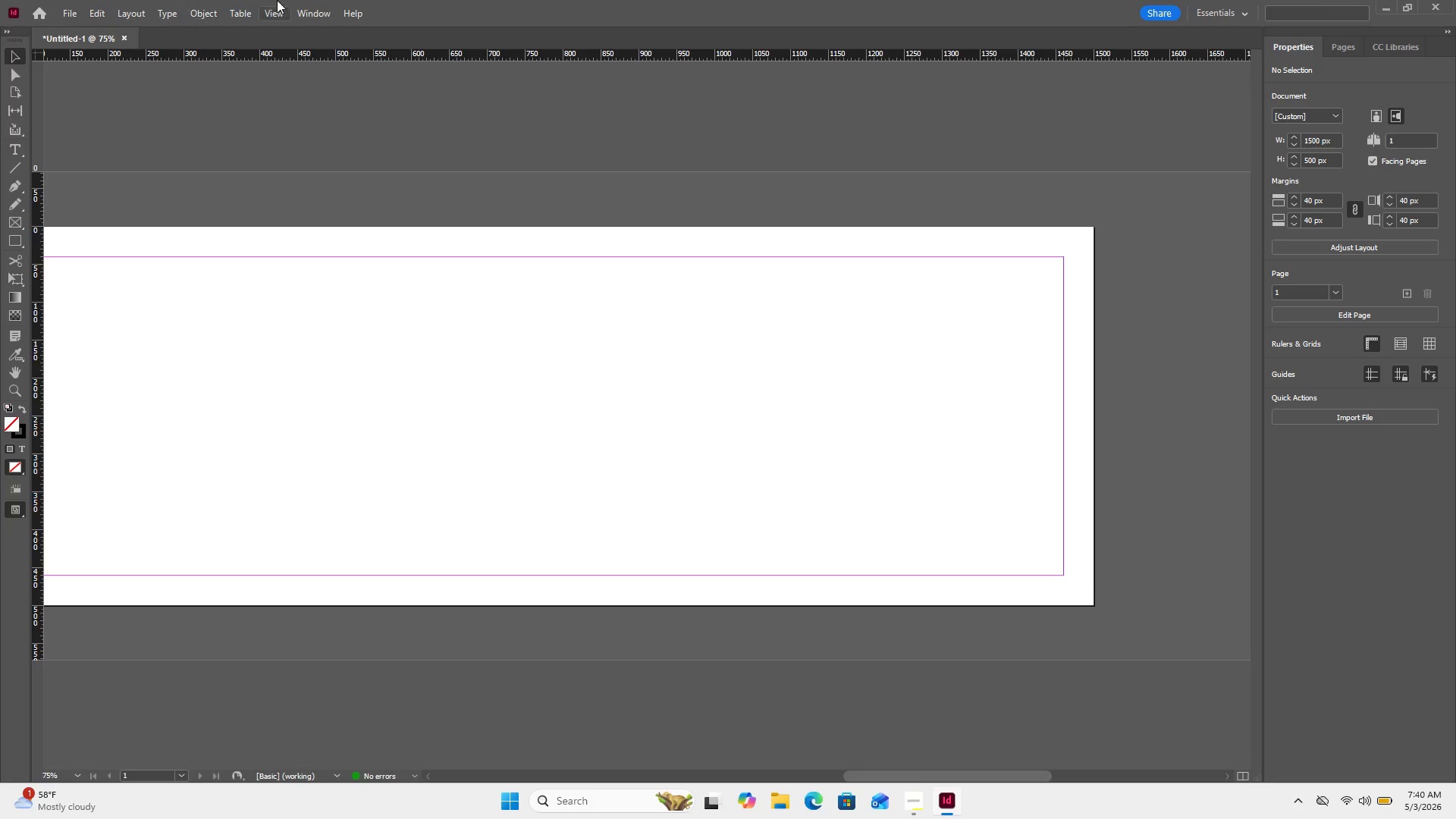 
wait(6.44)
 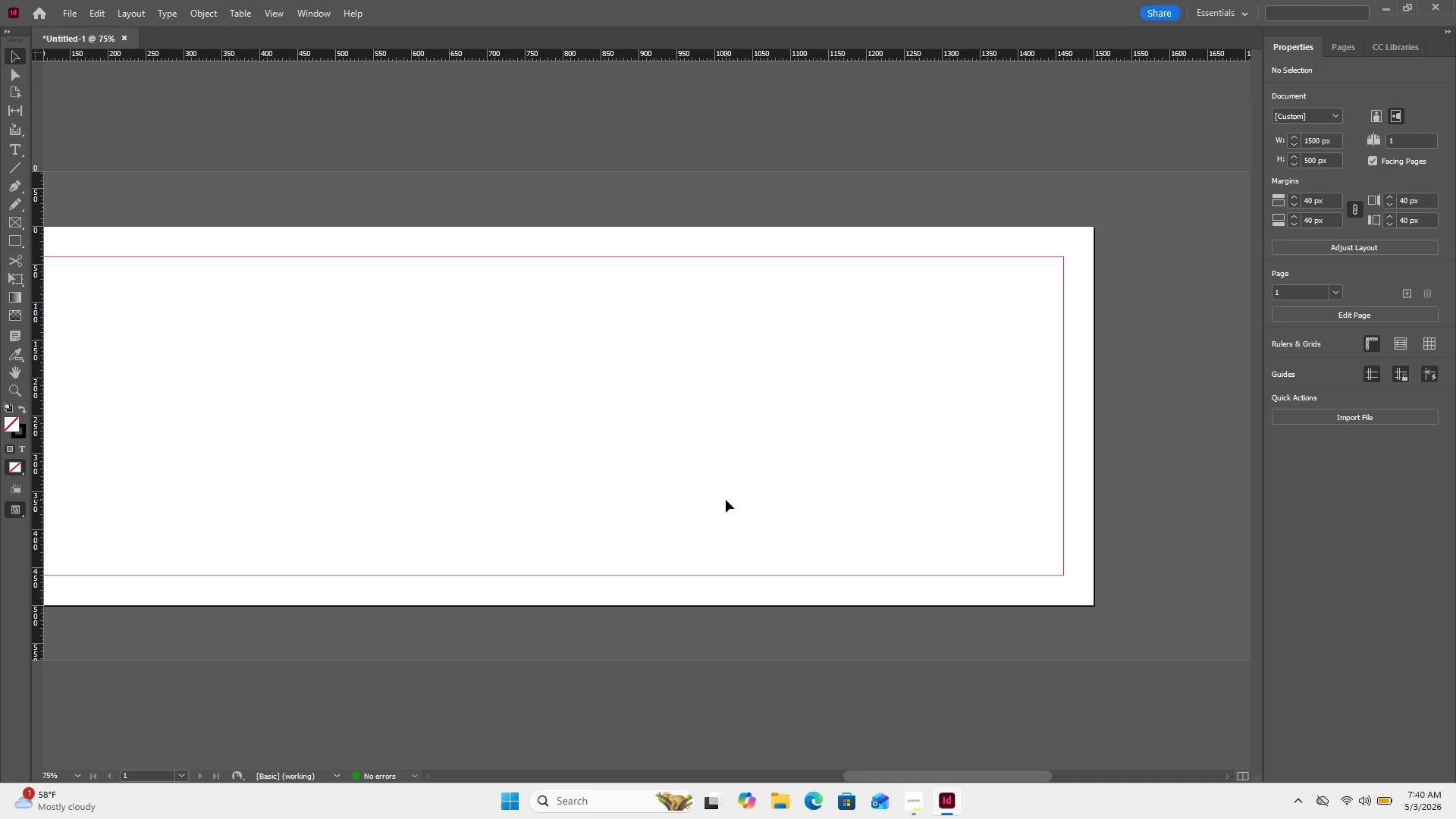 
left_click([195, 3])
 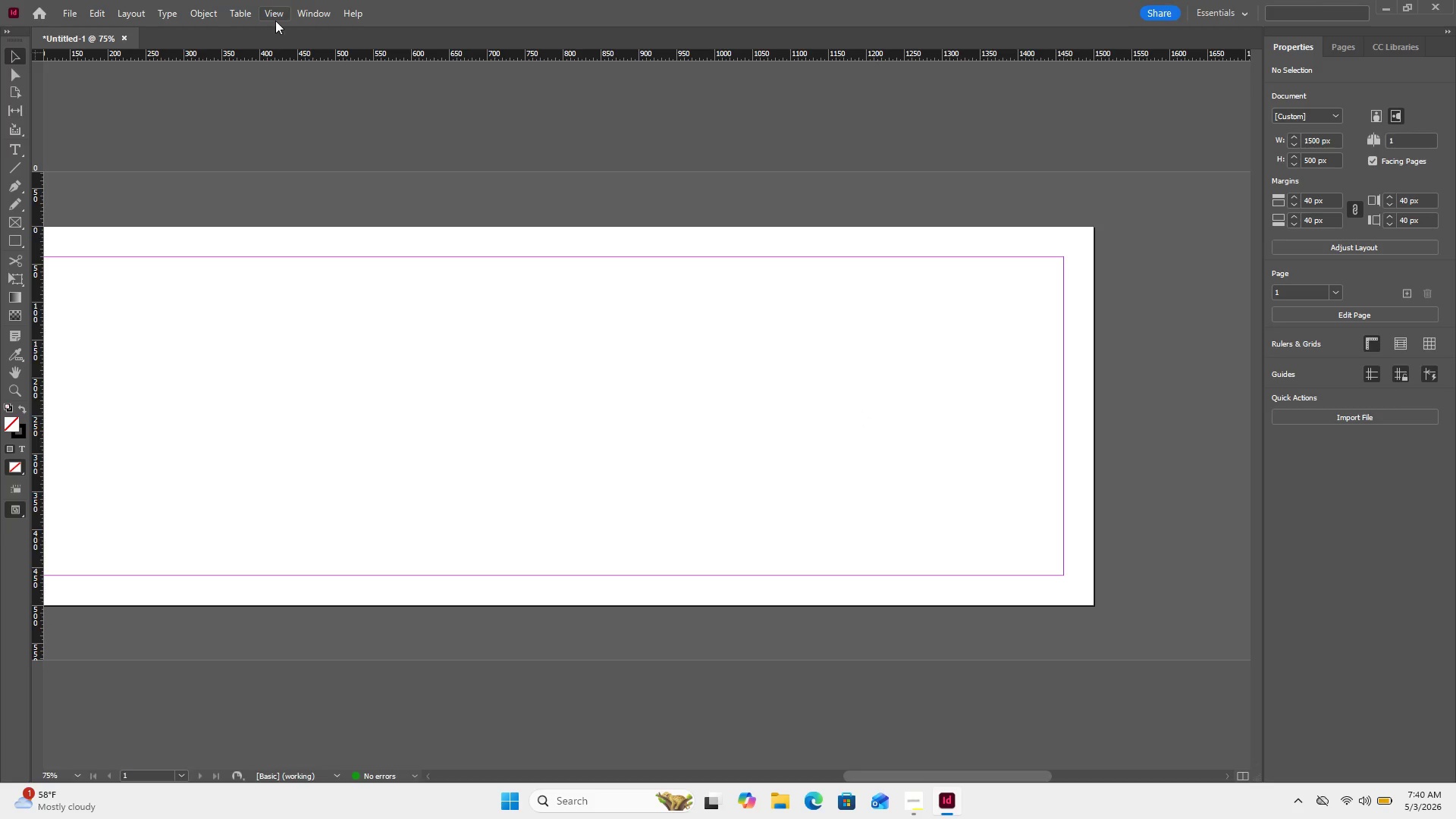 
left_click([280, 10])